 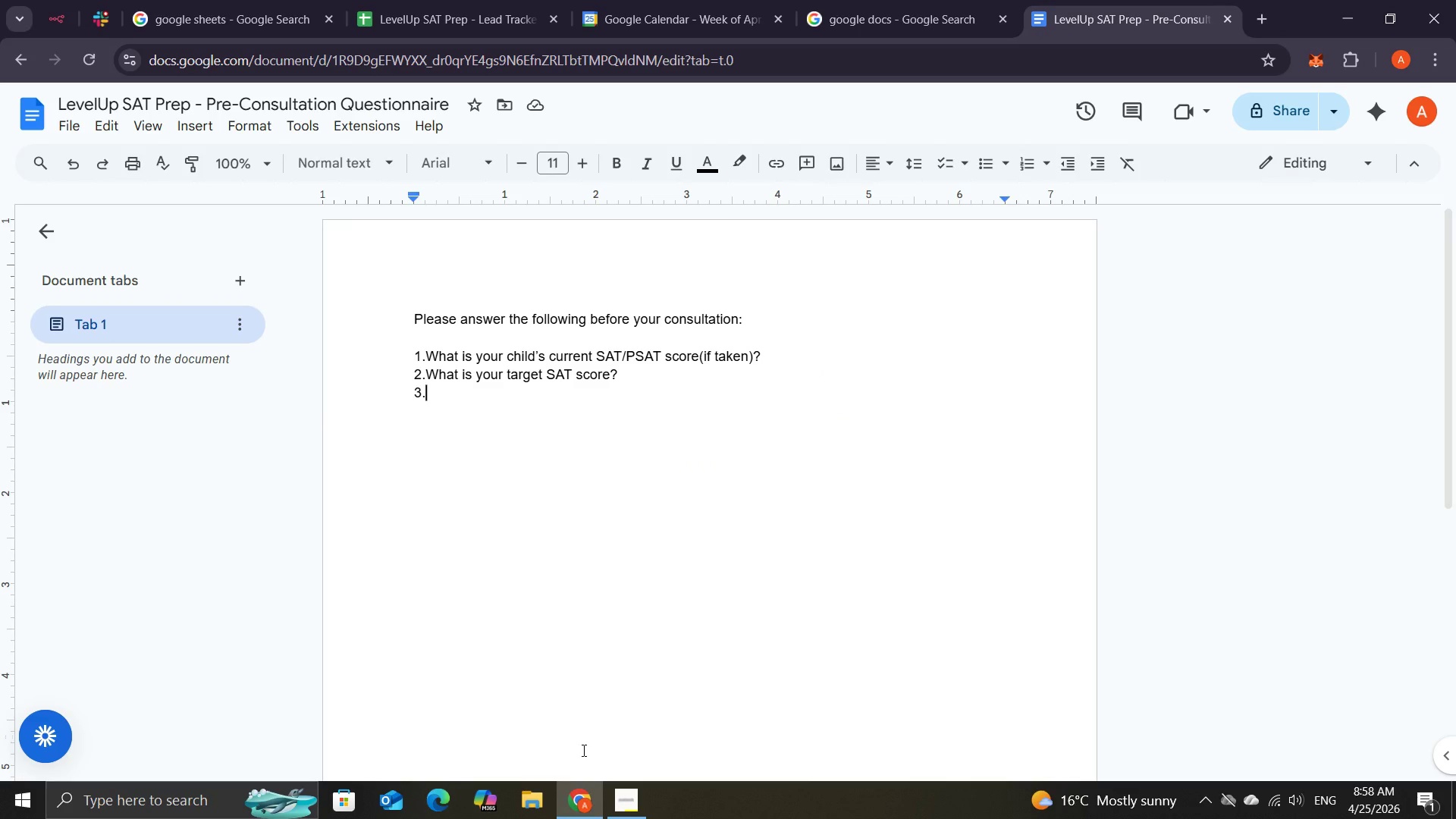 
hold_key(key=ShiftLeft, duration=0.88)
 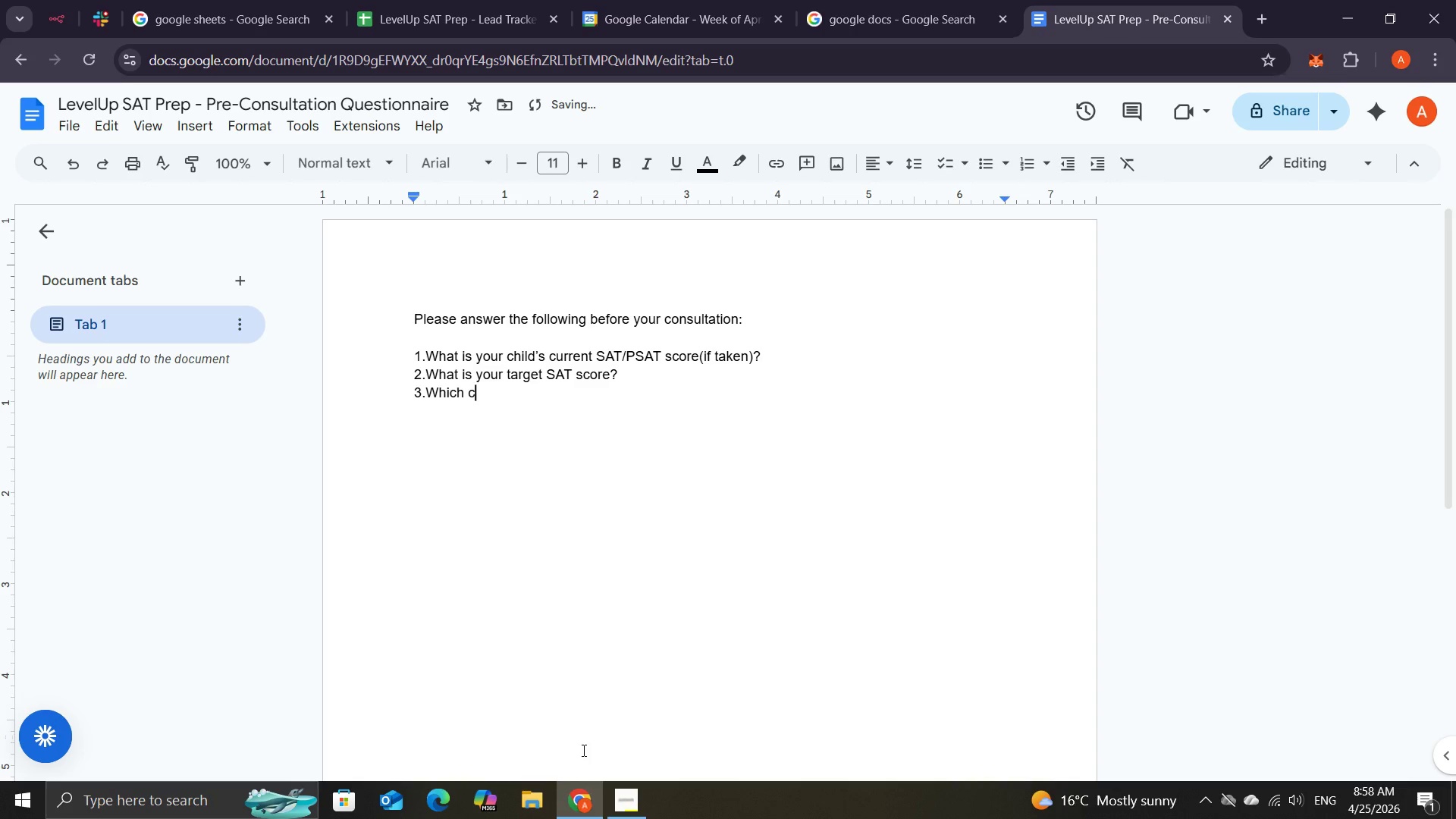 
hold_key(key=ShiftLeft, duration=0.38)
 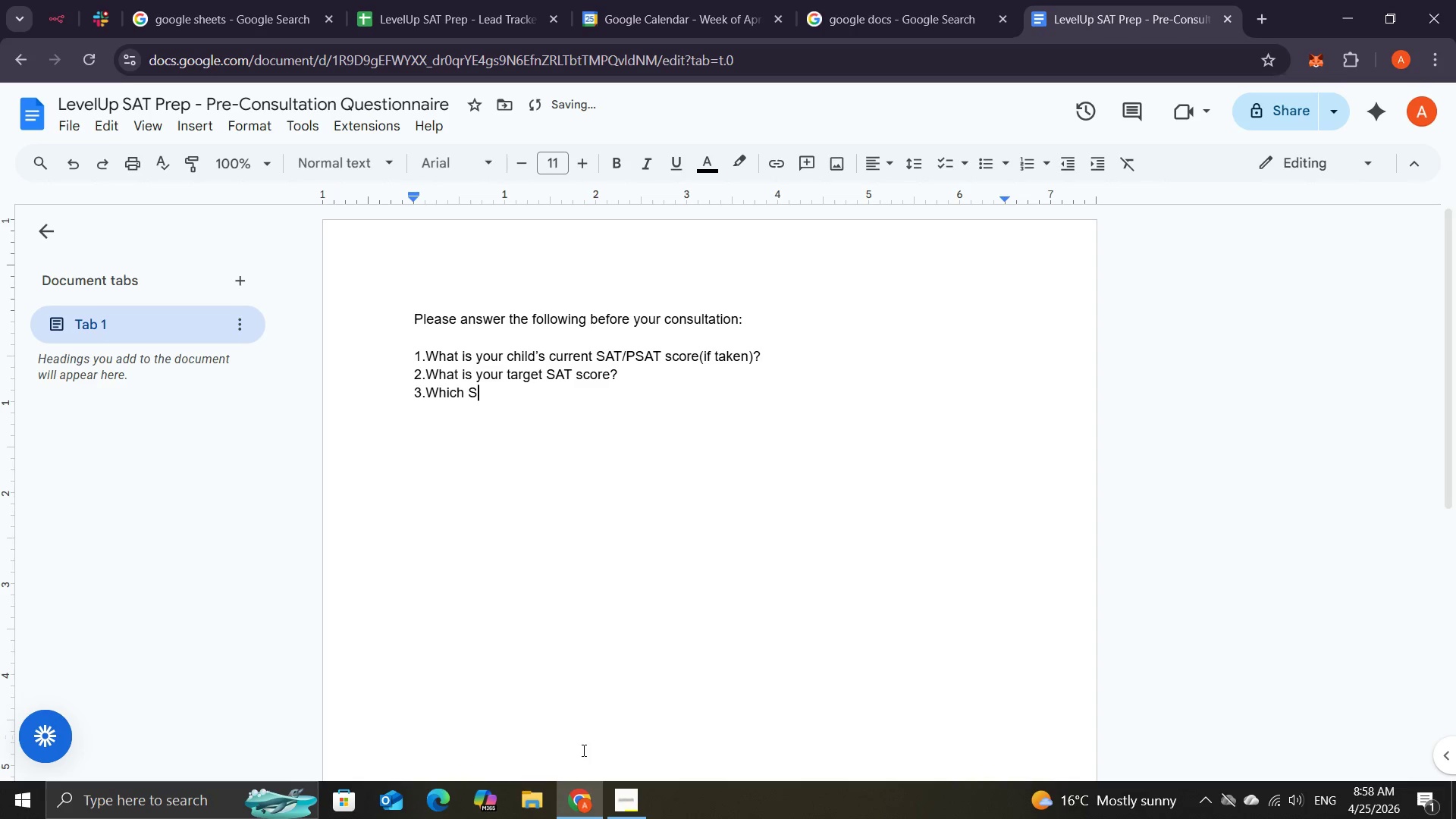 
hold_key(key=ShiftLeft, duration=0.94)
 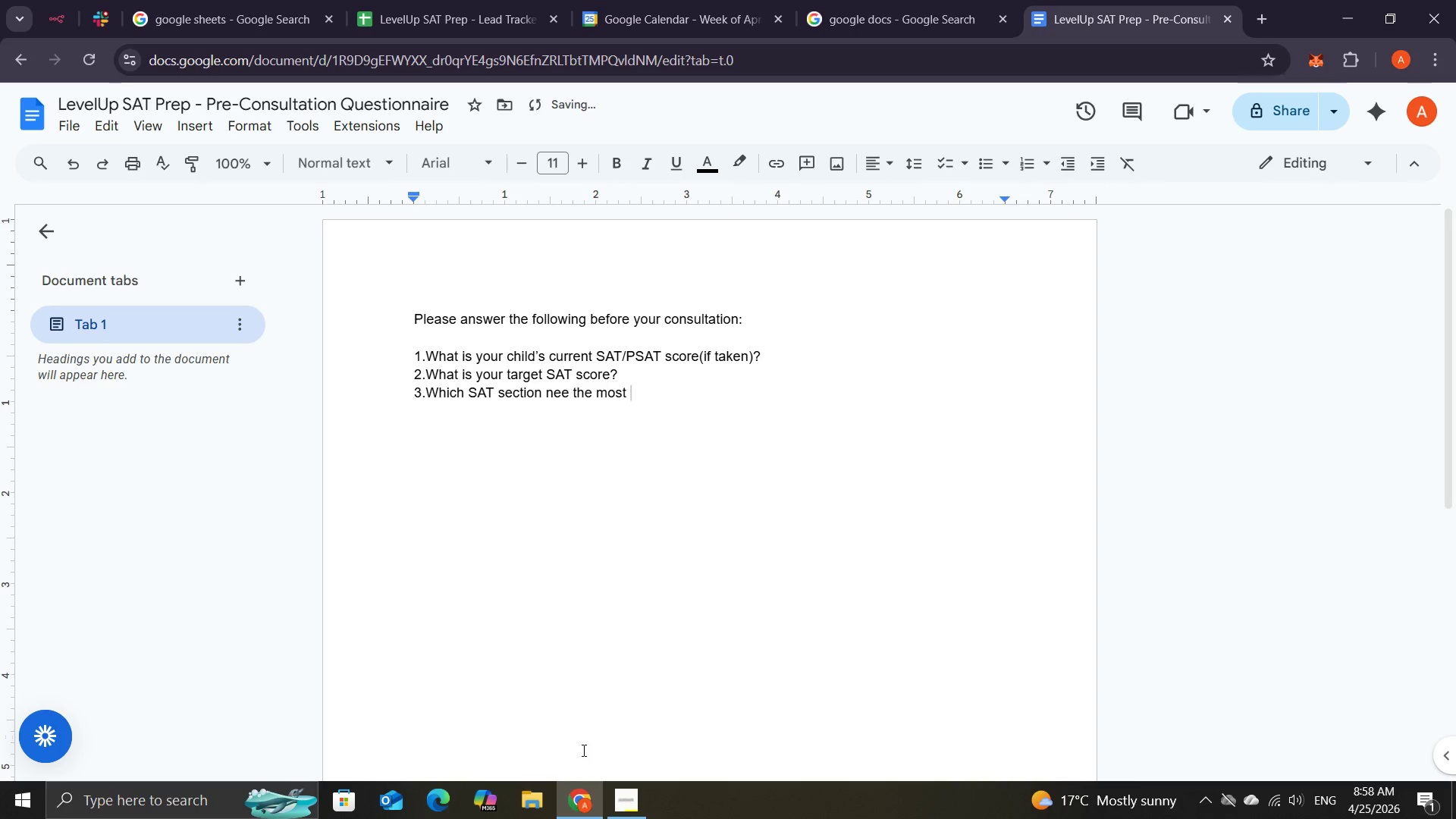 
wait(15.58)
 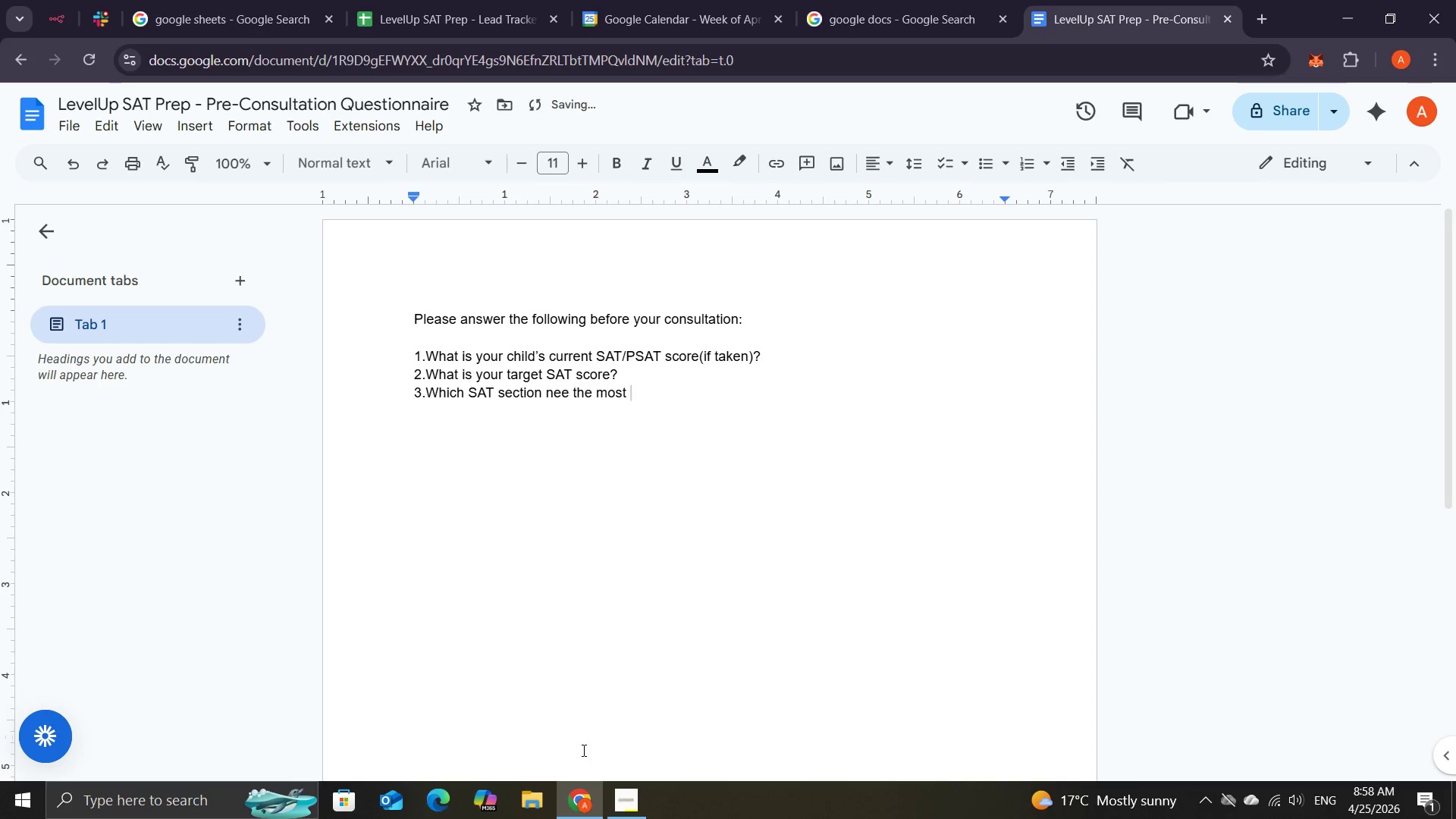 
type(improvement?)
 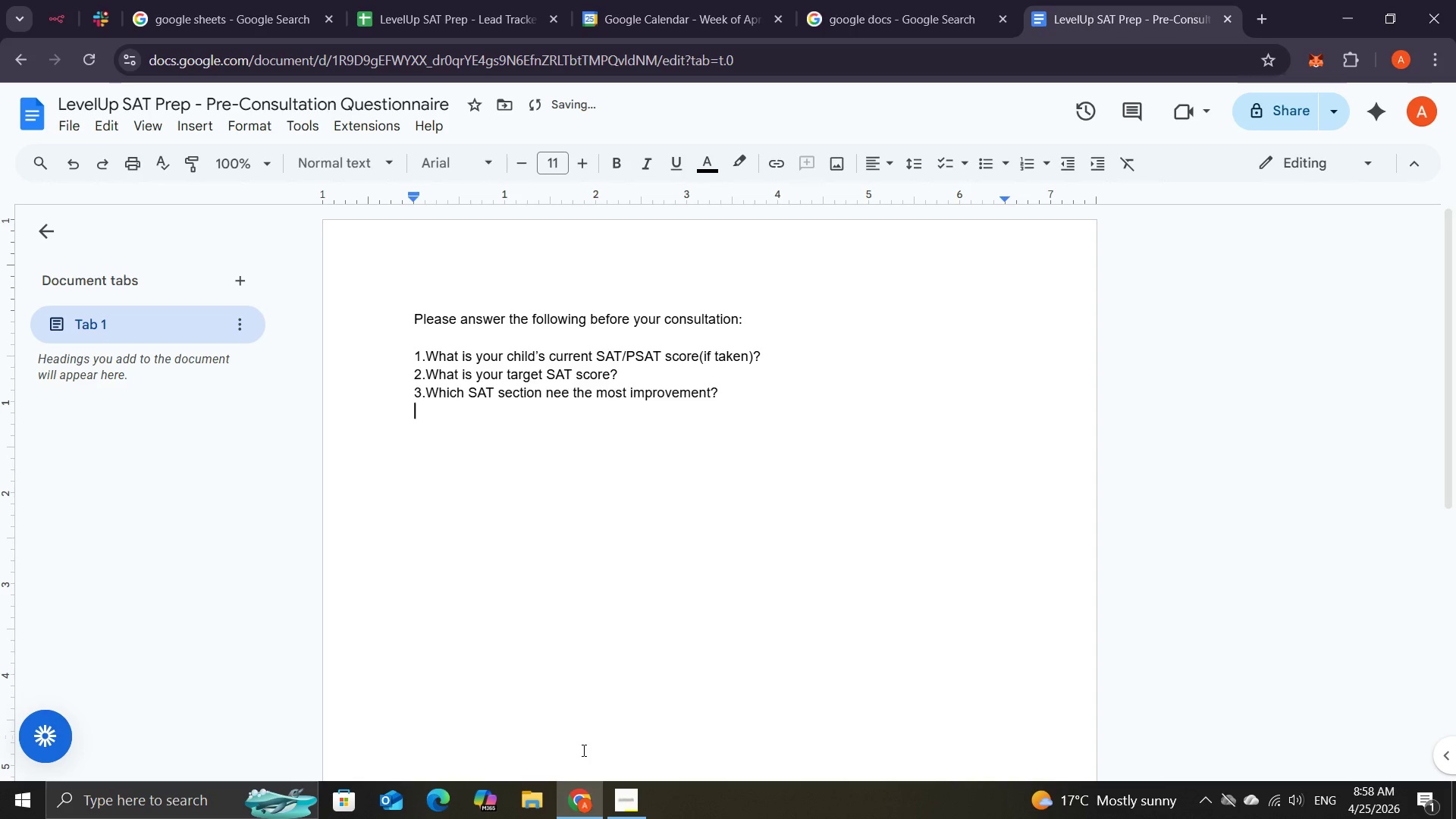 
key(Enter)
 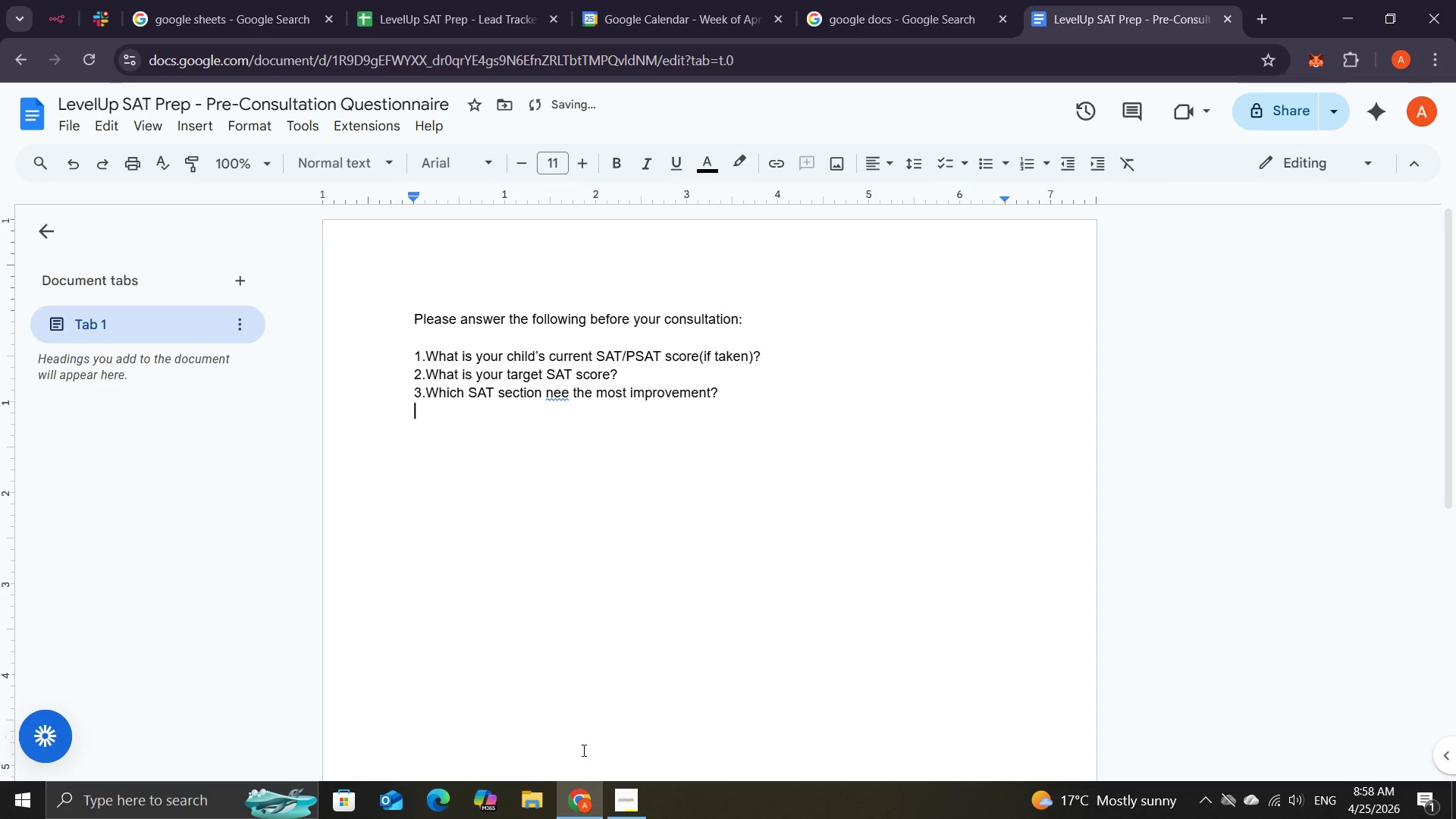 
key(4)
 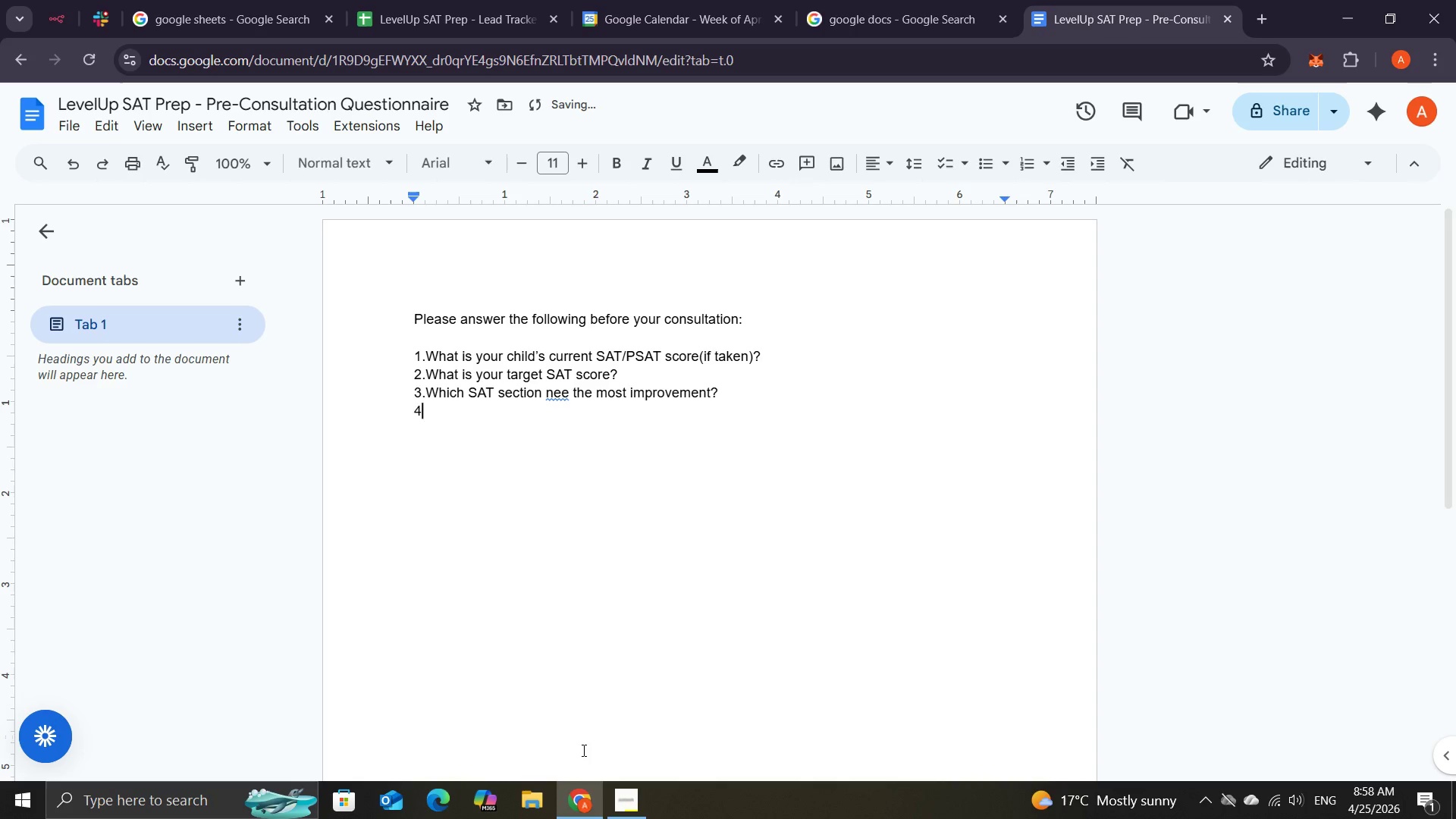 
key(Period)
 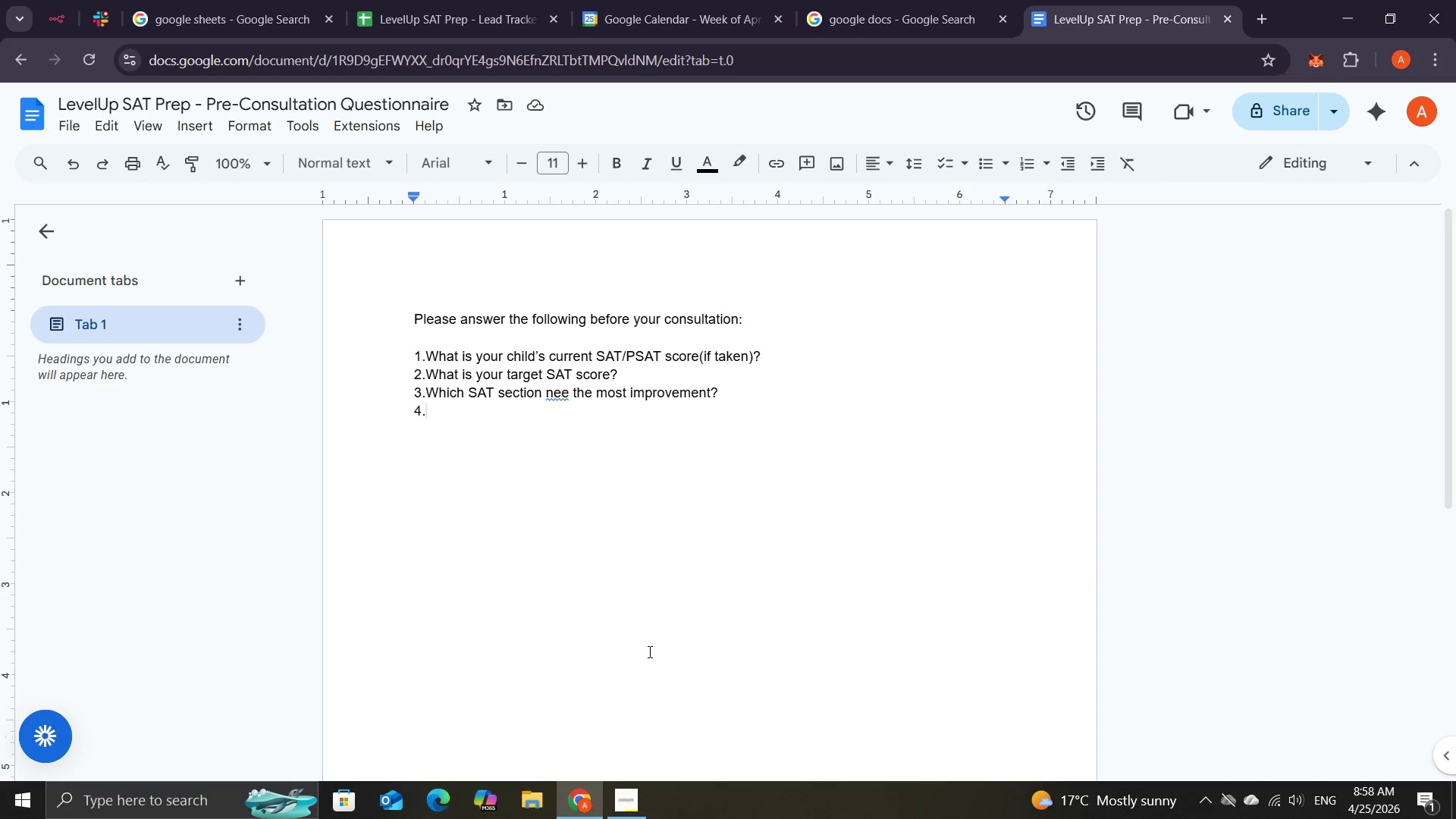 
wait(15.19)
 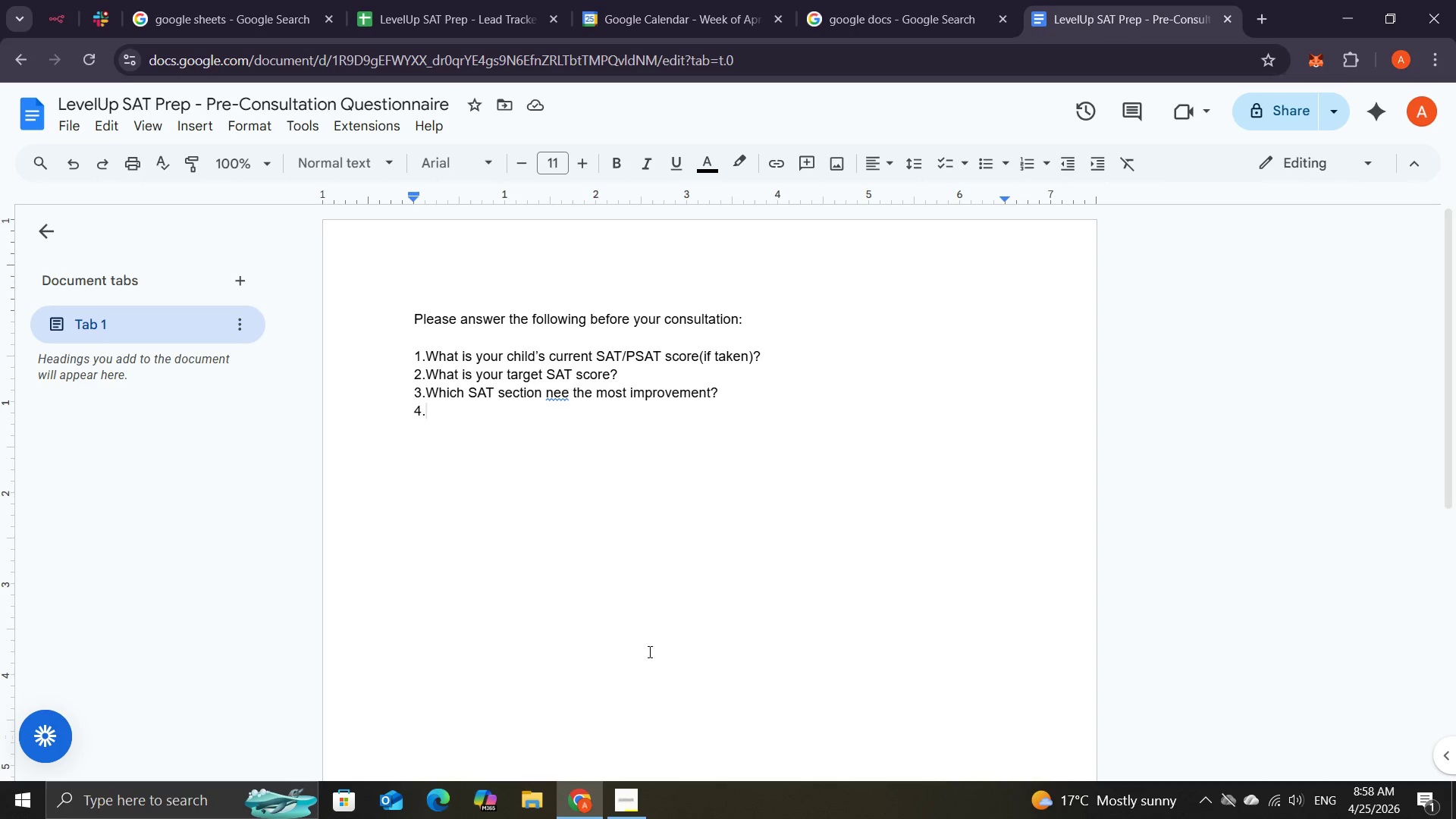 
left_click([722, 390])
 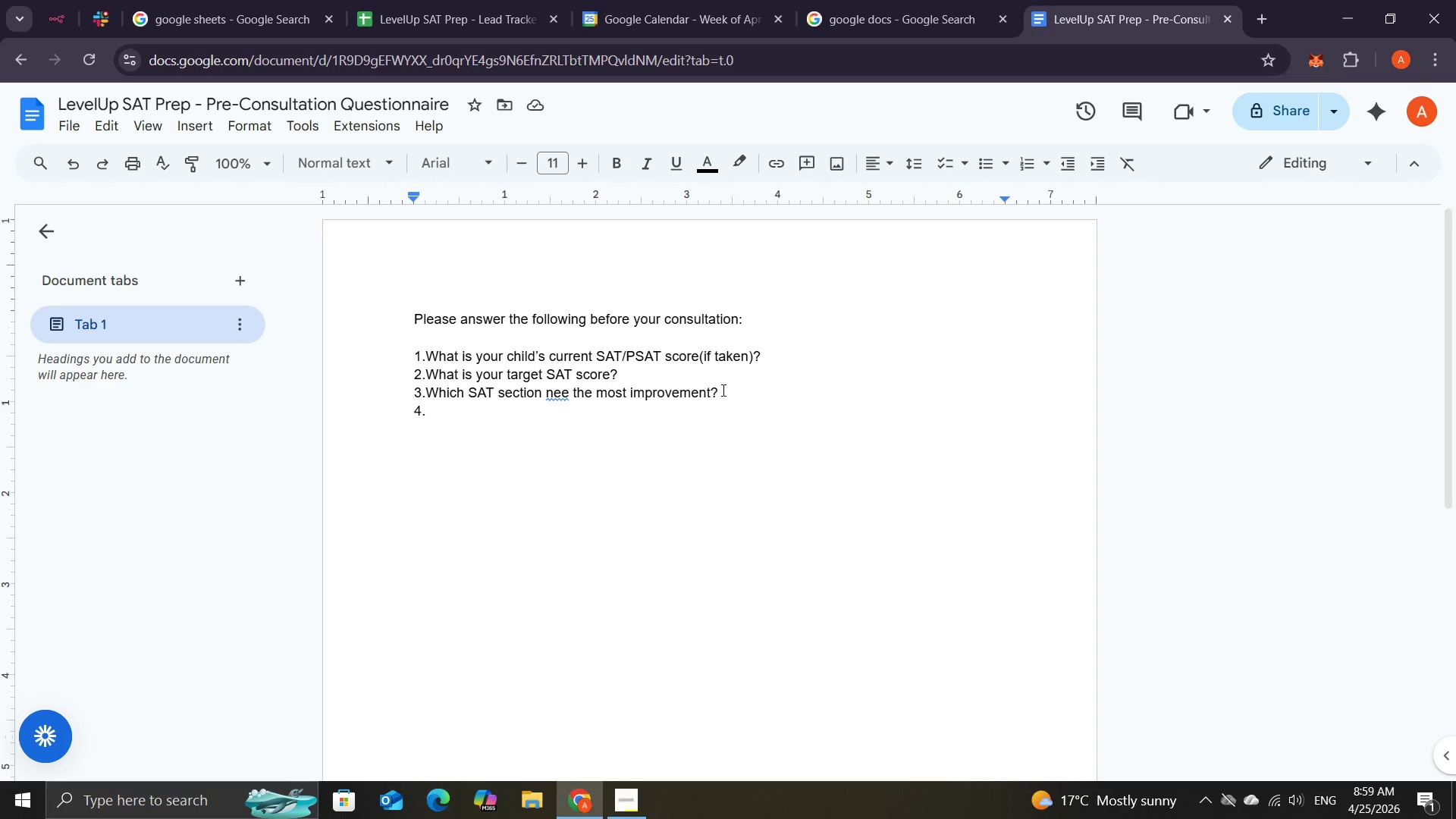 
key(Enter)
 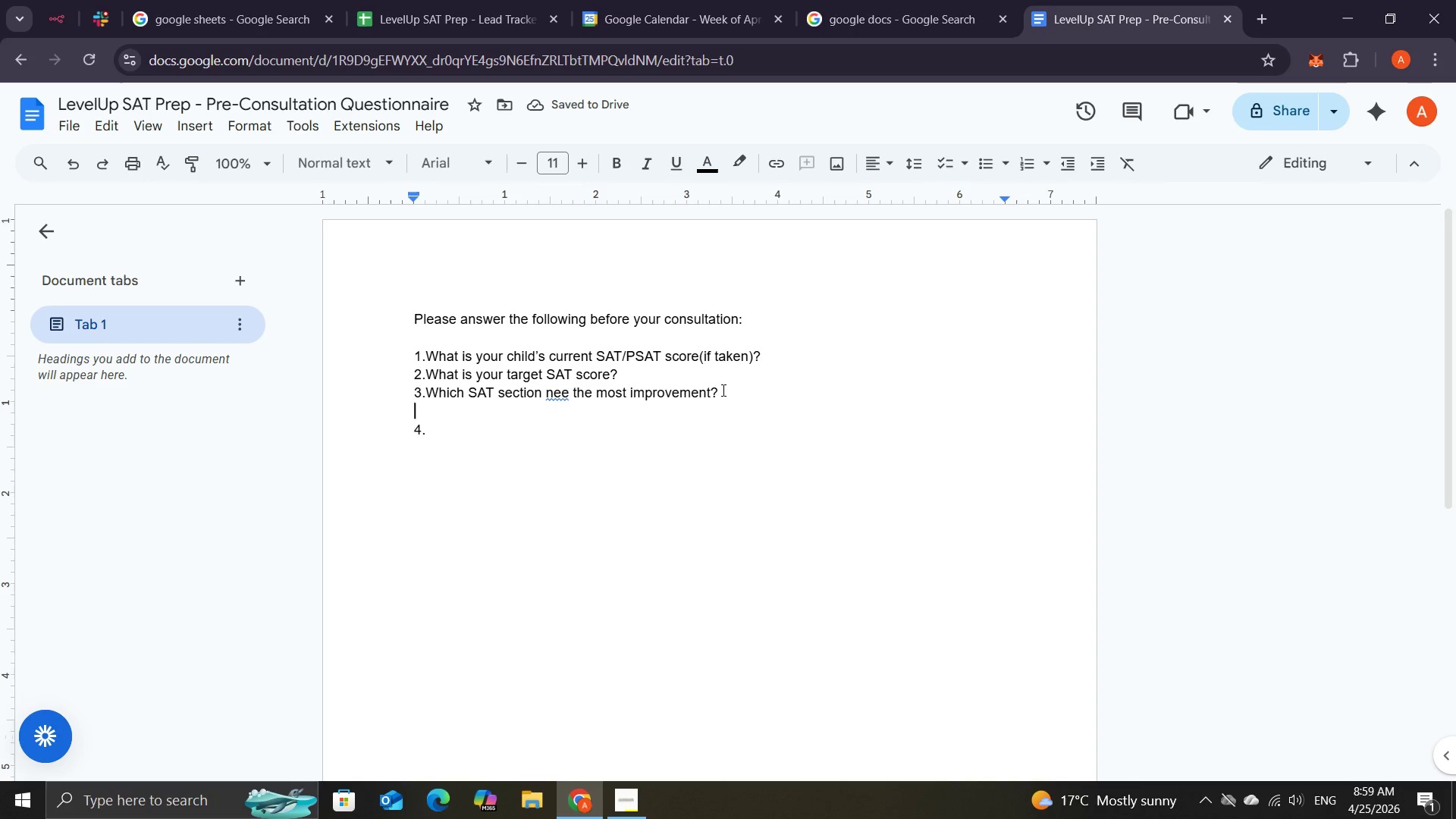 
key(Tab)
 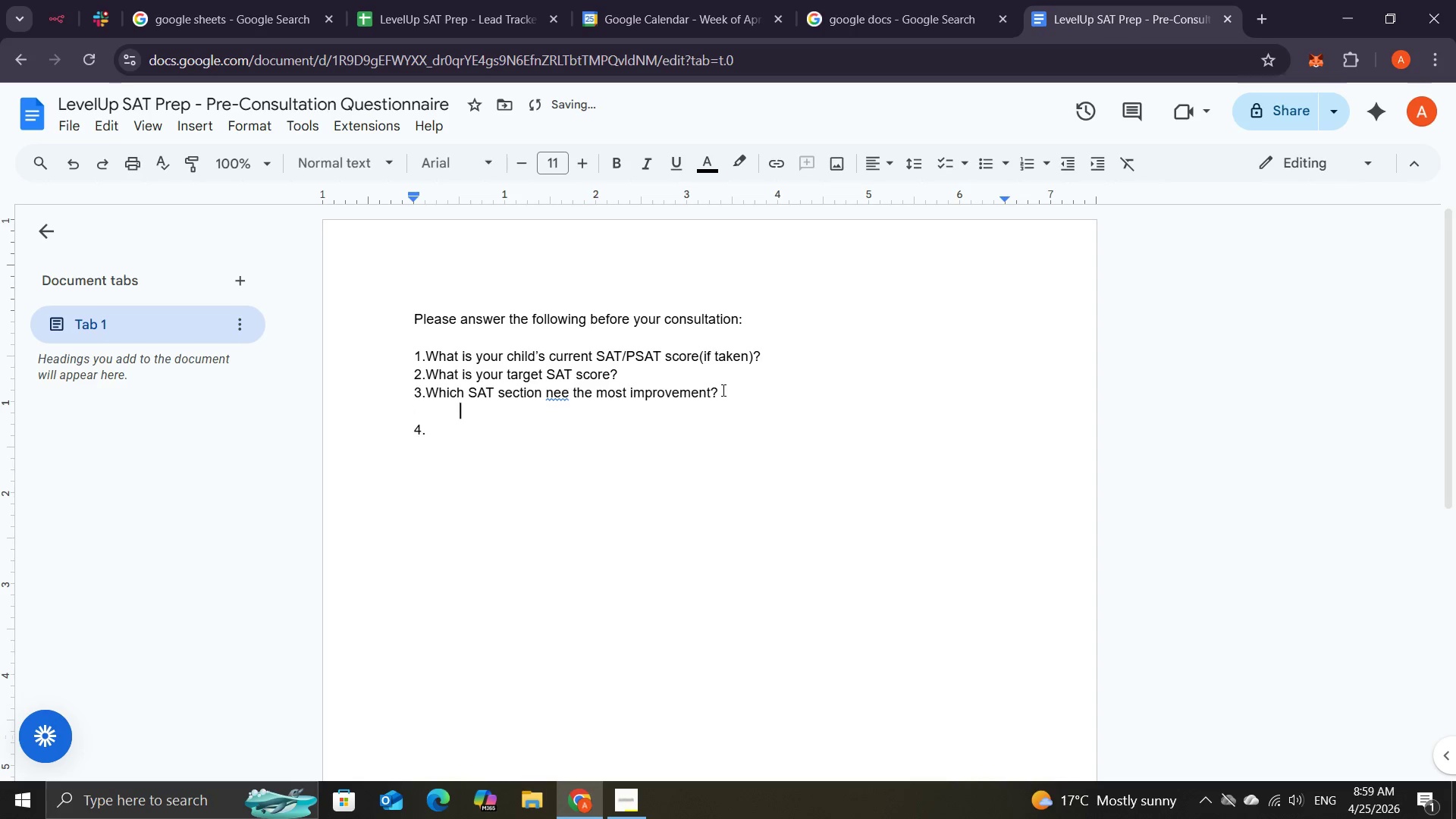 
key(Backspace)
 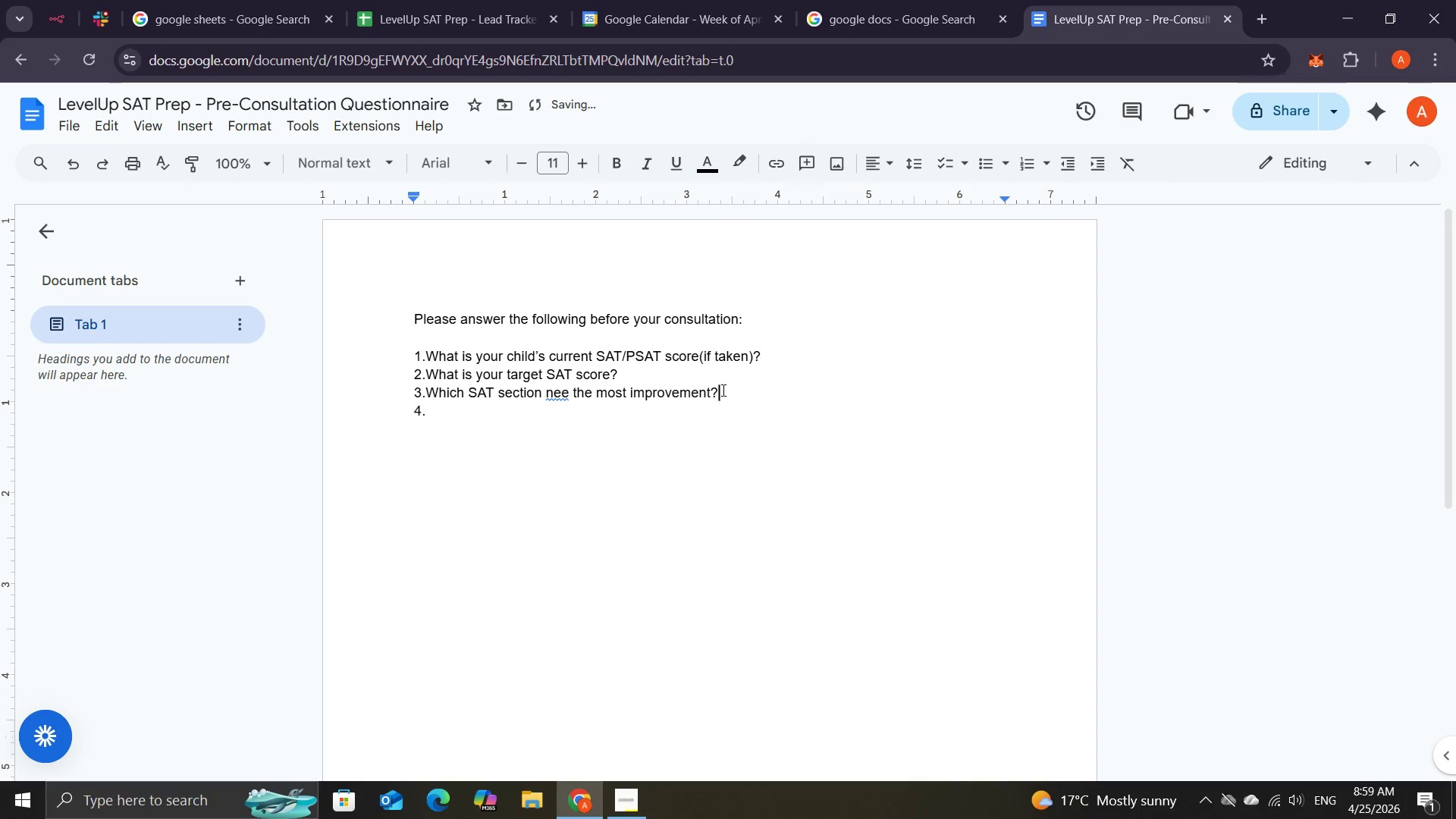 
key(Backspace)
 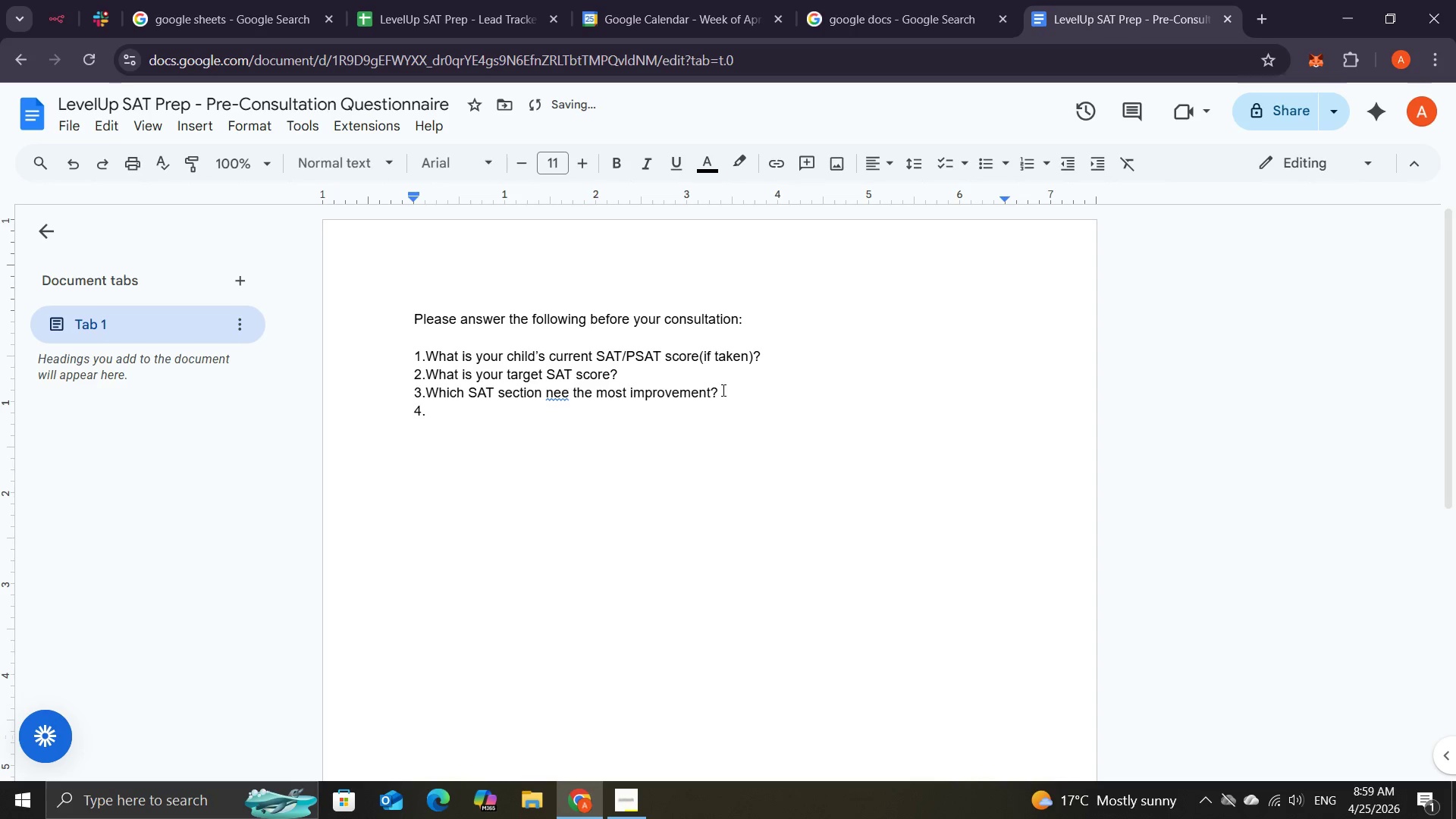 
key(Enter)
 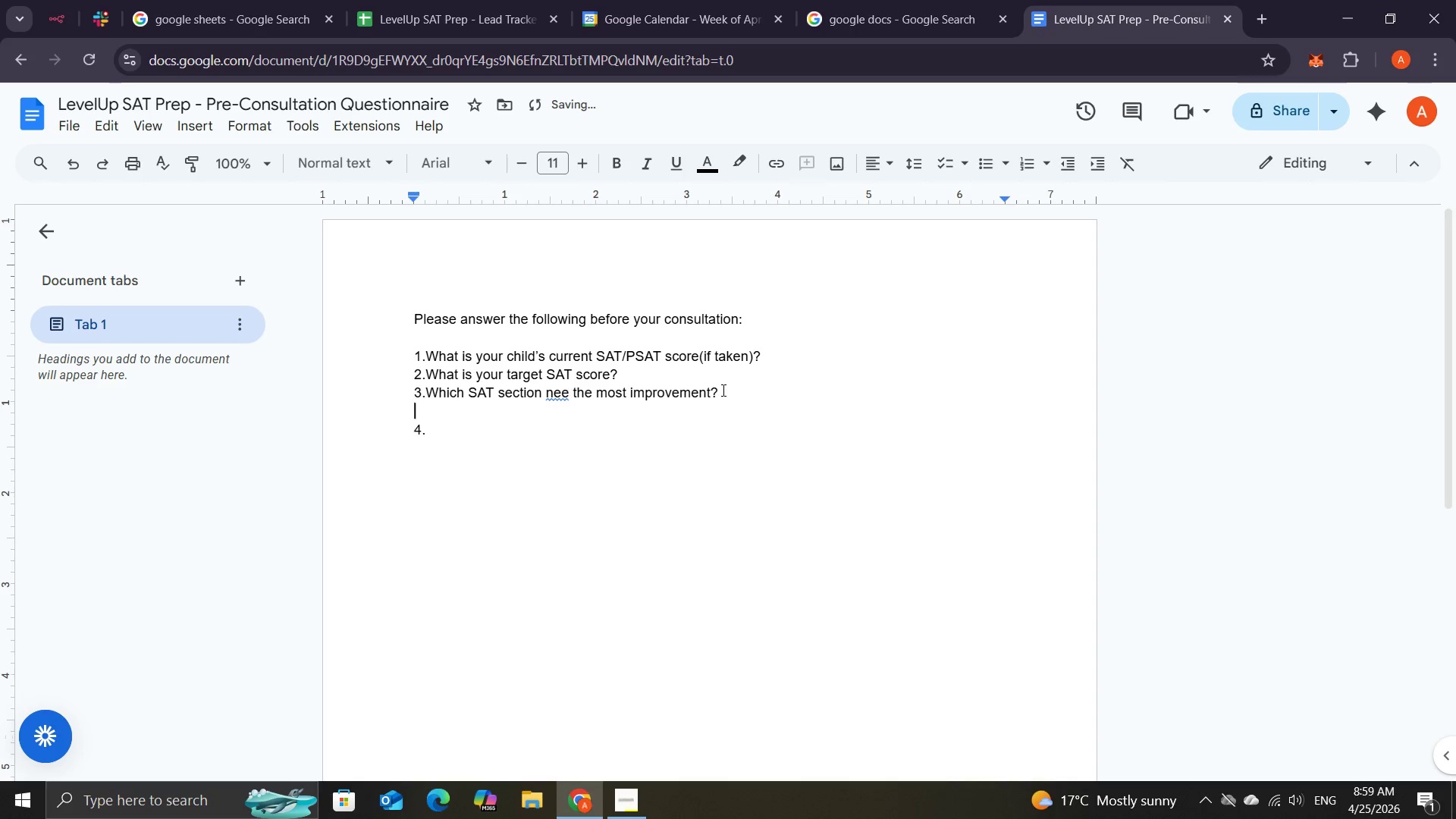 
type(   (Reading )
key(Backspace)
type(/Writting )
key(Backspace)
type(/ma)
key(Backspace)
key(Backspace)
type(Math))
 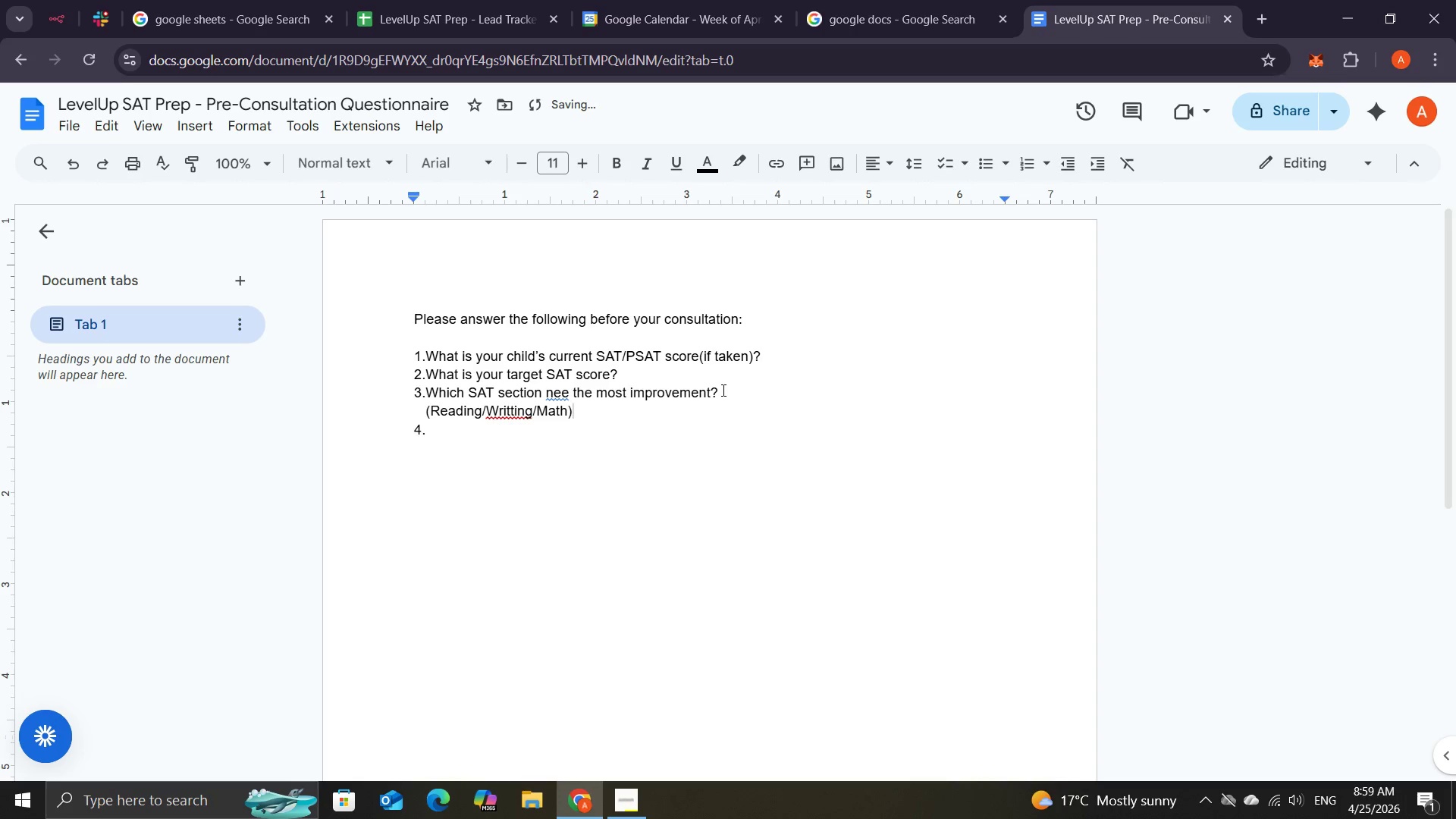 
left_click([510, 411])
 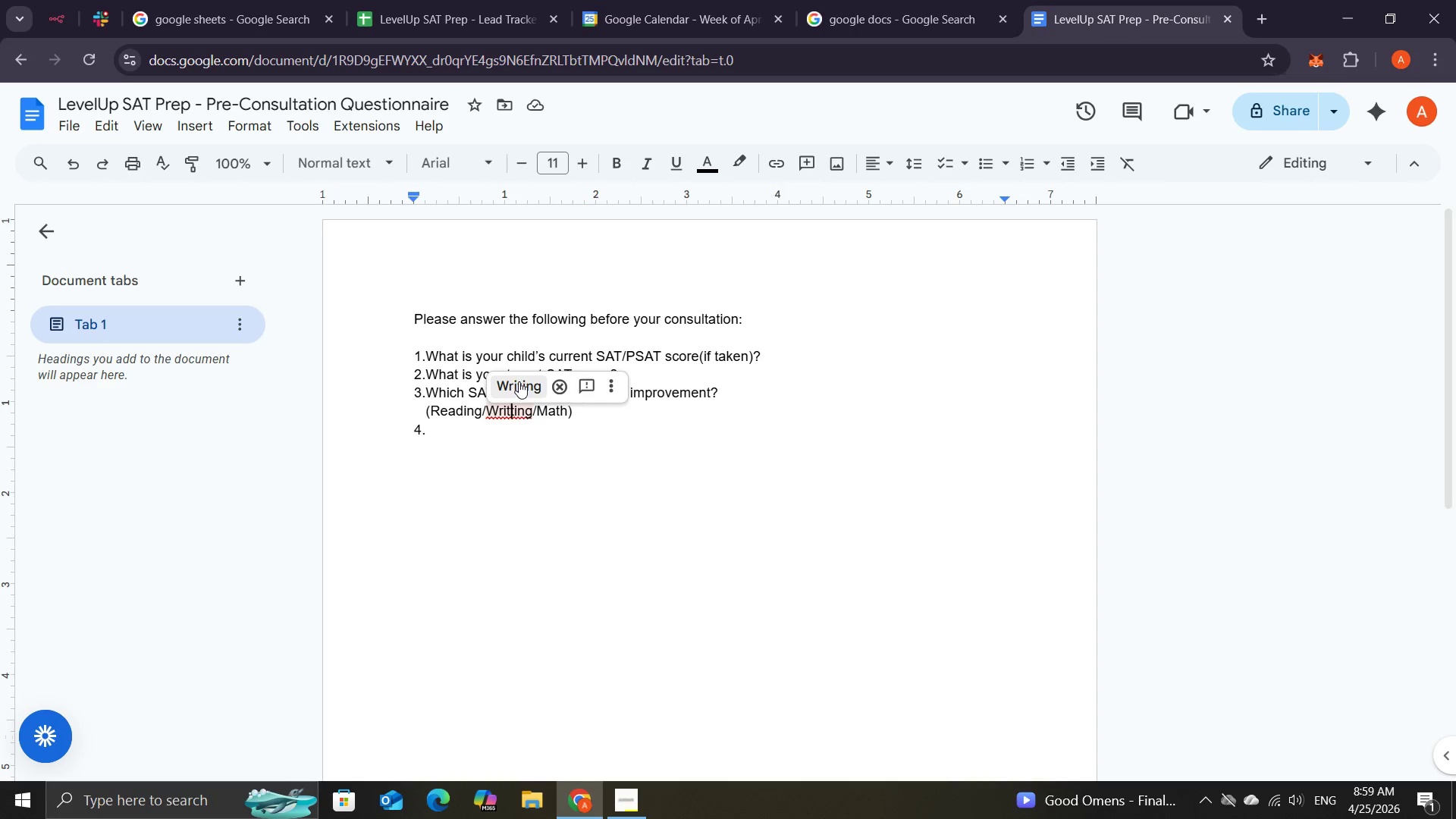 
left_click([519, 381])
 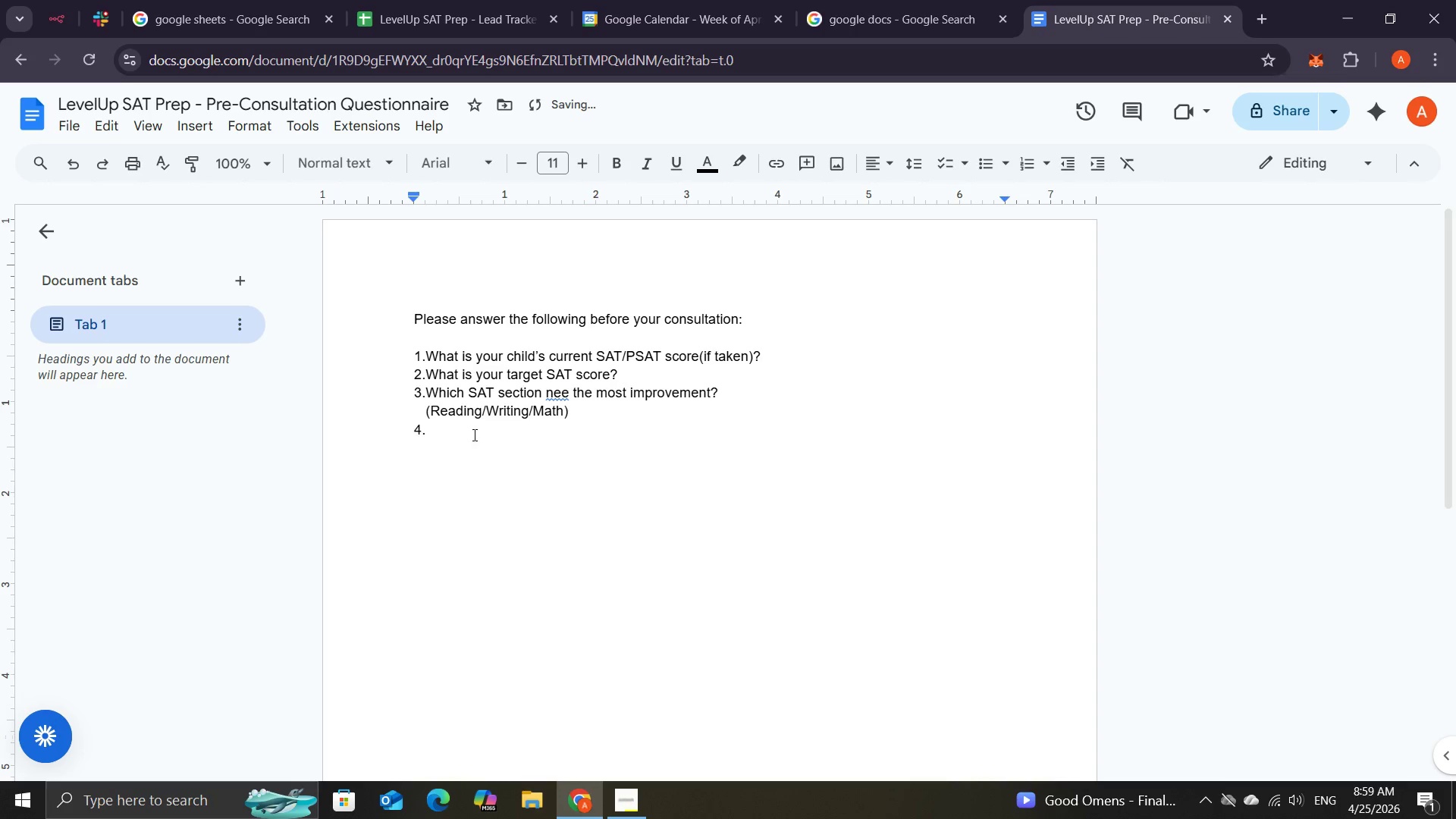 
left_click([472, 435])
 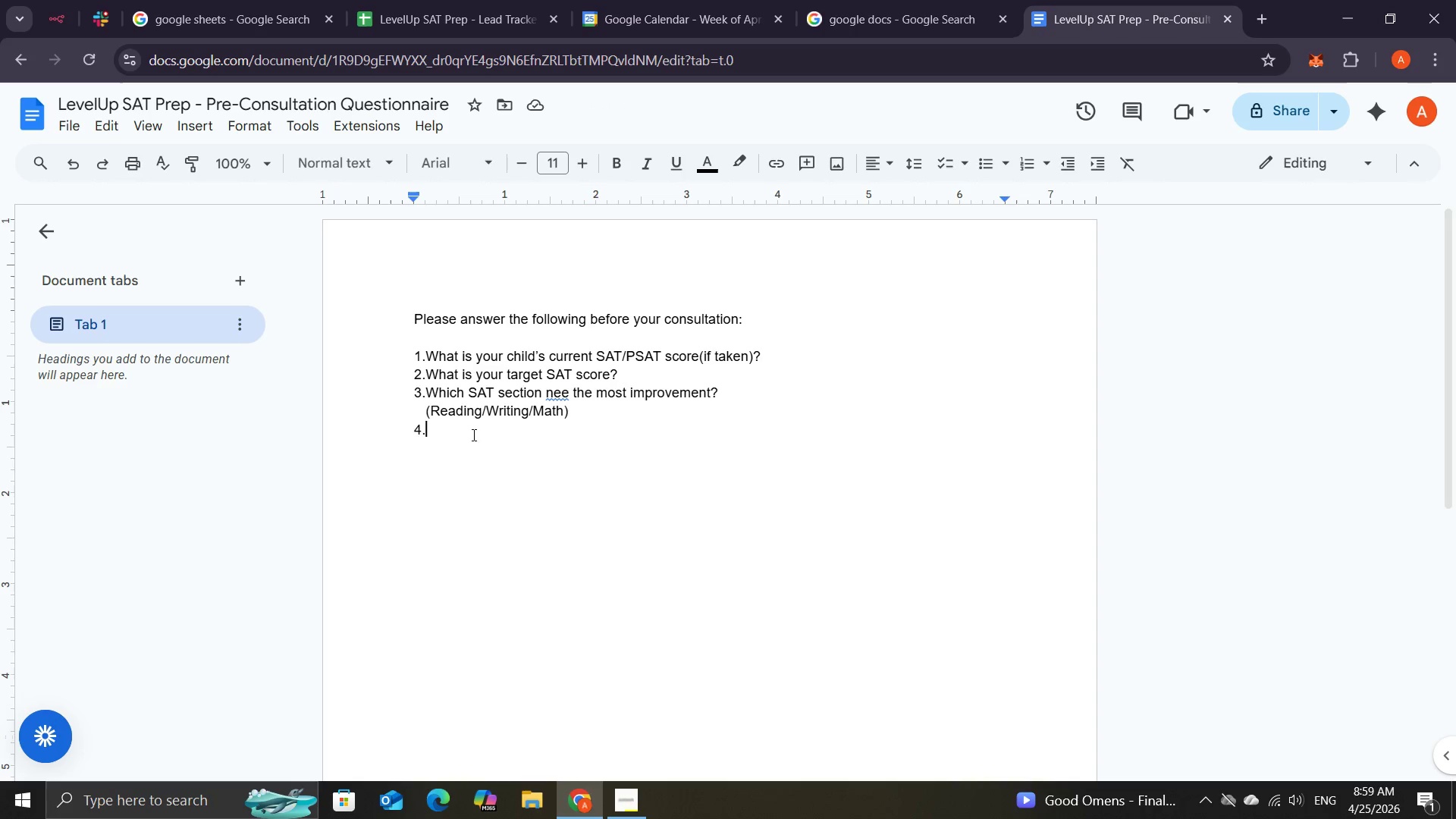 
wait(6.25)
 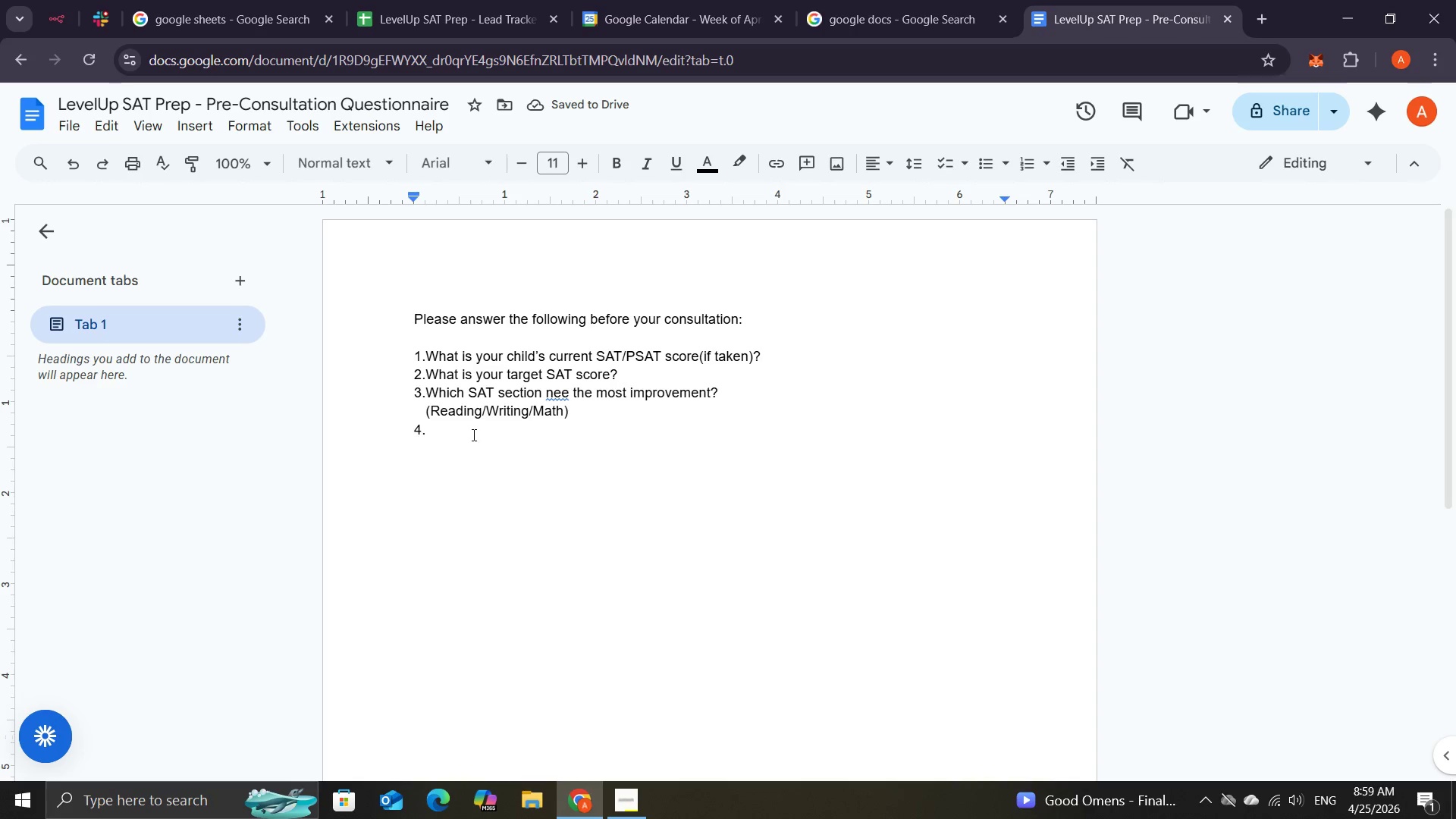 
type(How many hours per week can your child dedicate to )
 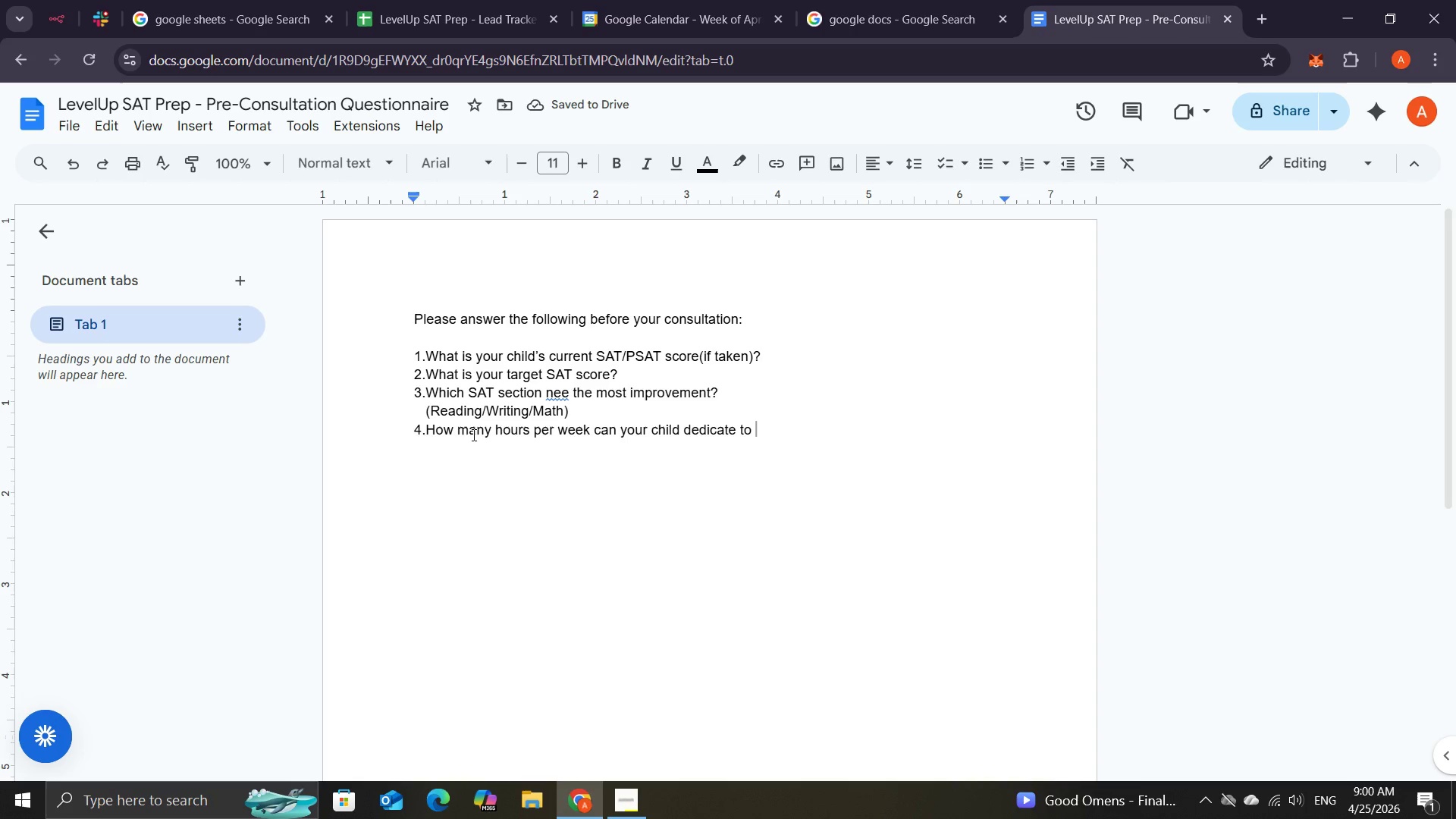 
wait(6.39)
 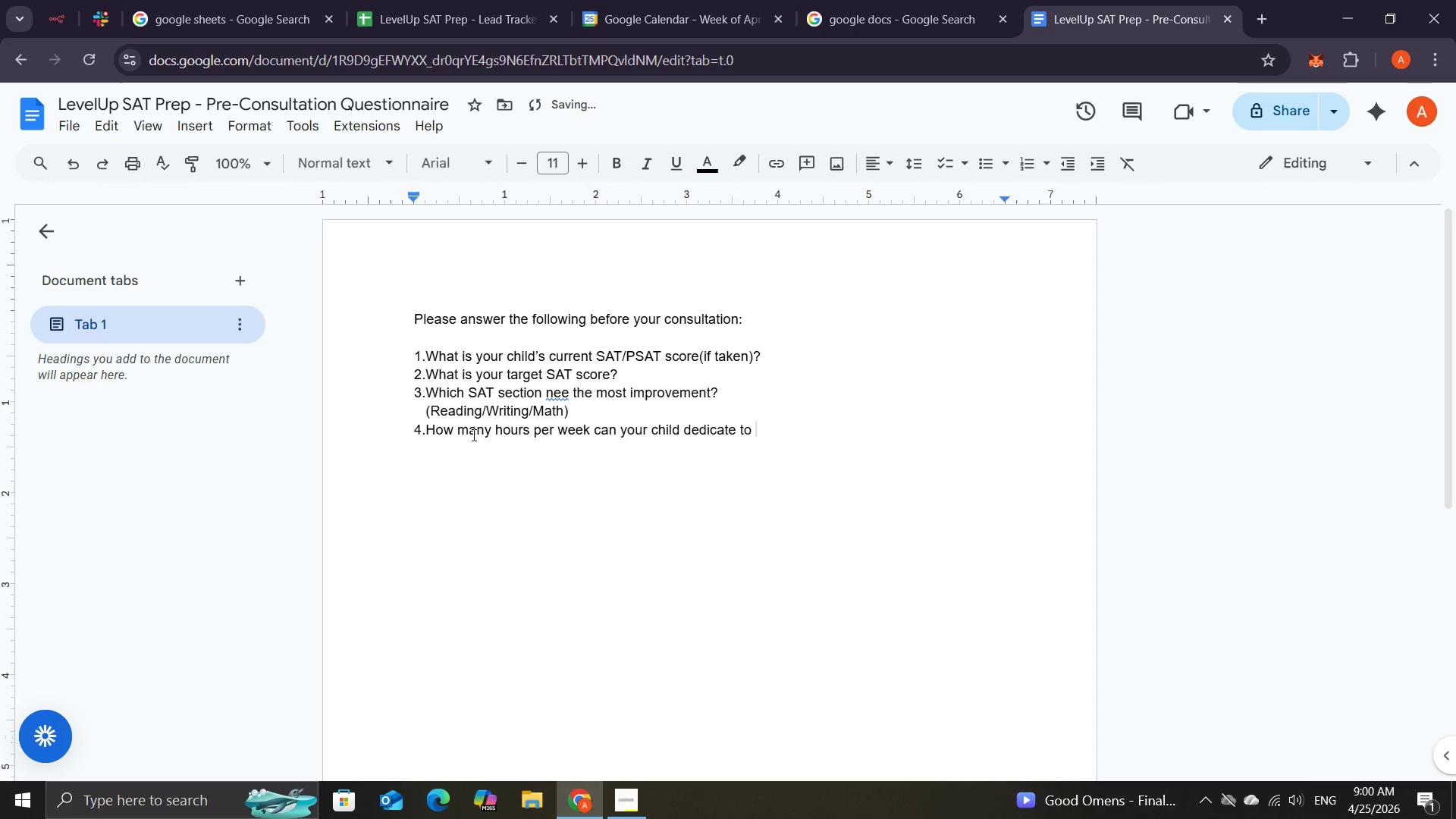 
type(SAT prep?)
 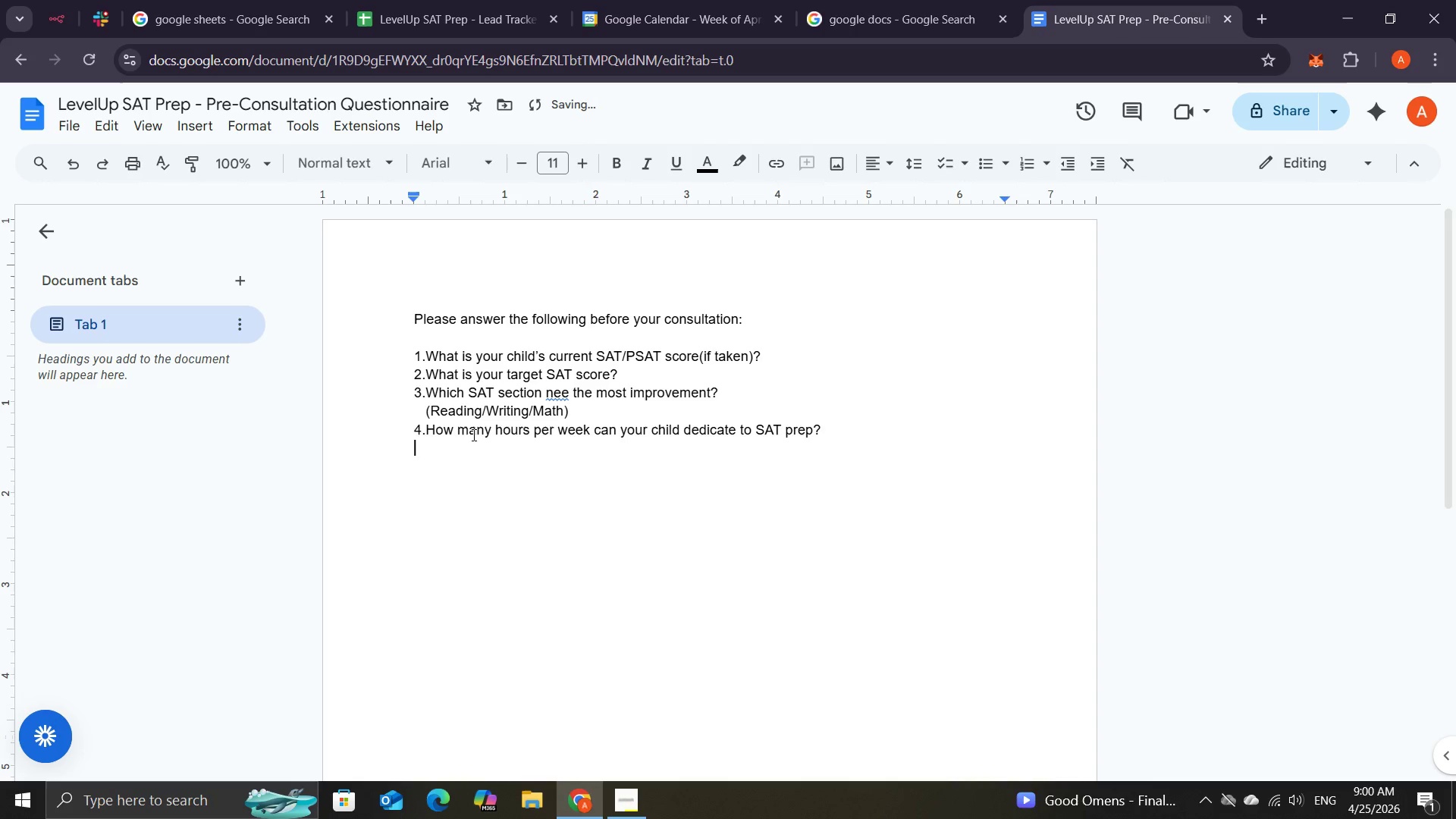 
 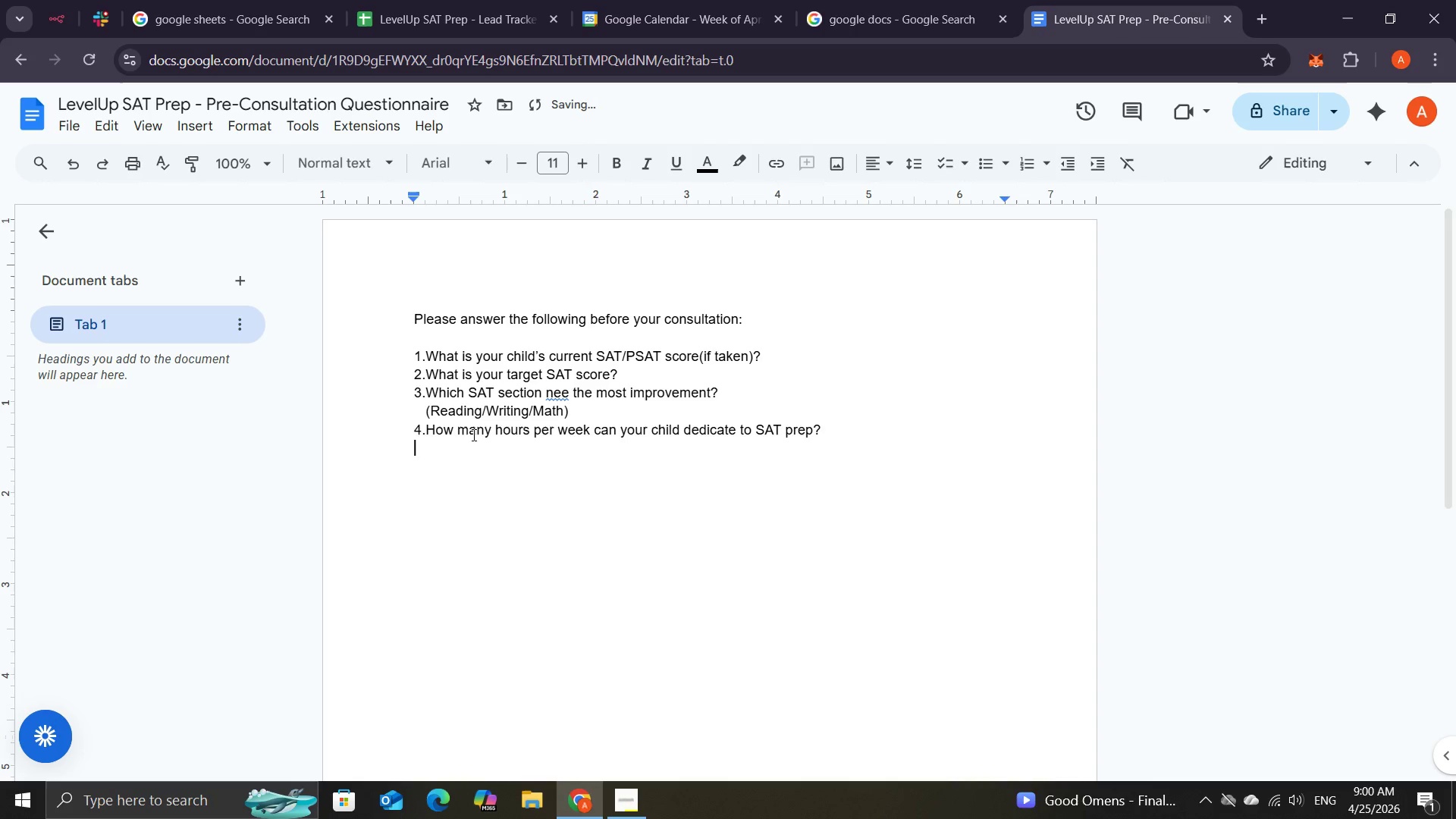 
key(Enter)
 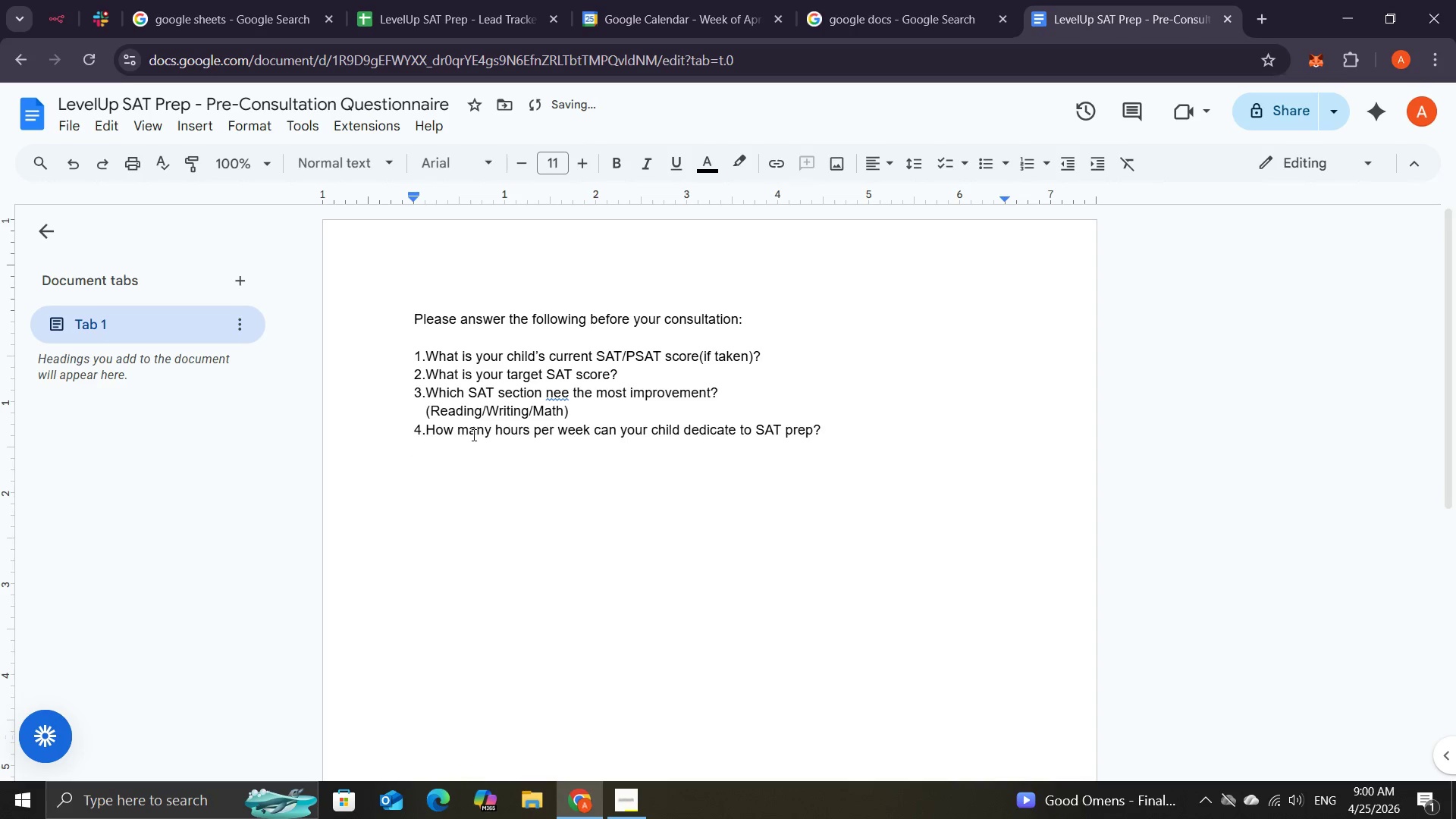 
key(Numpad5)
 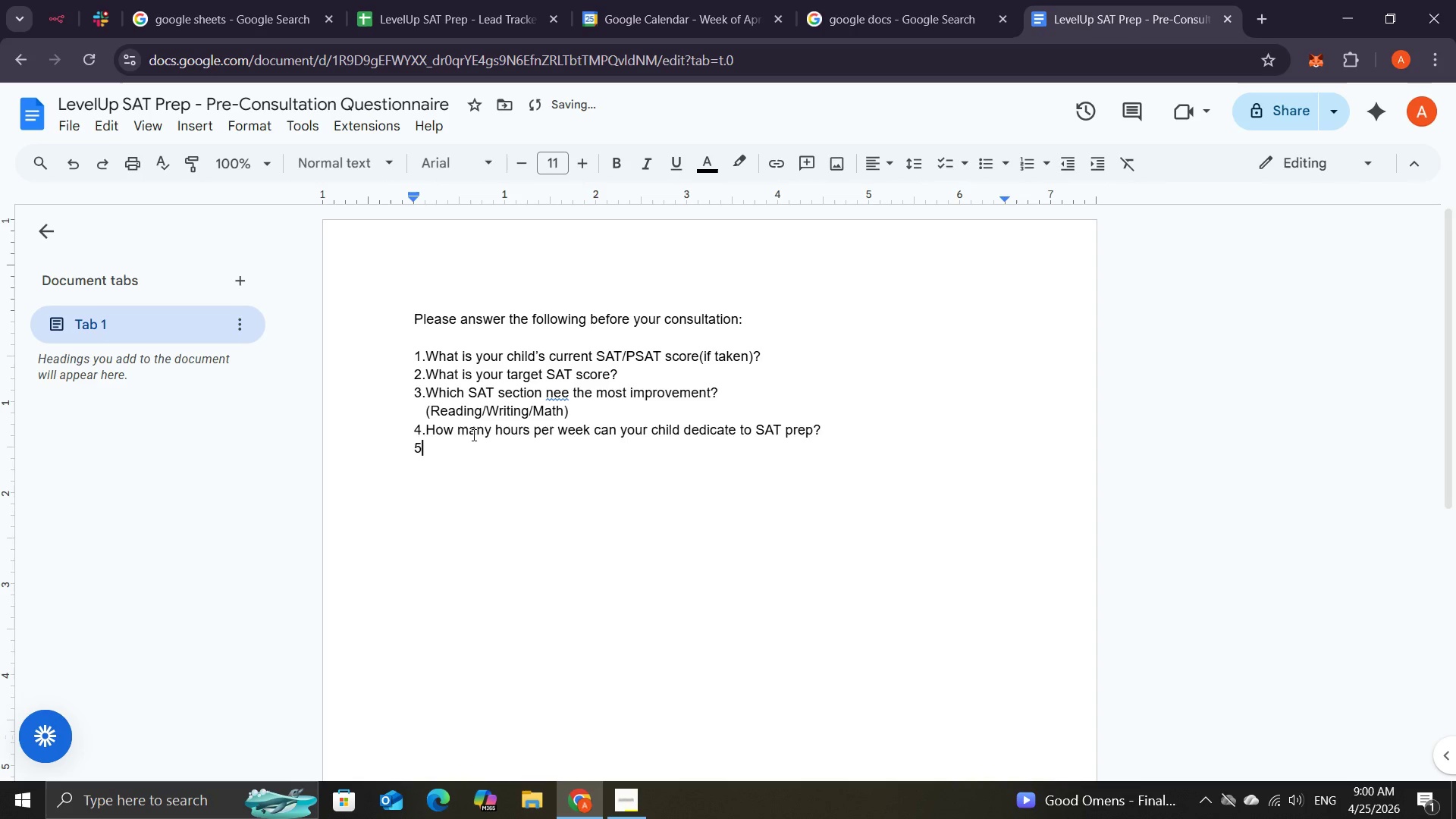 
key(NumpadDecimal)
 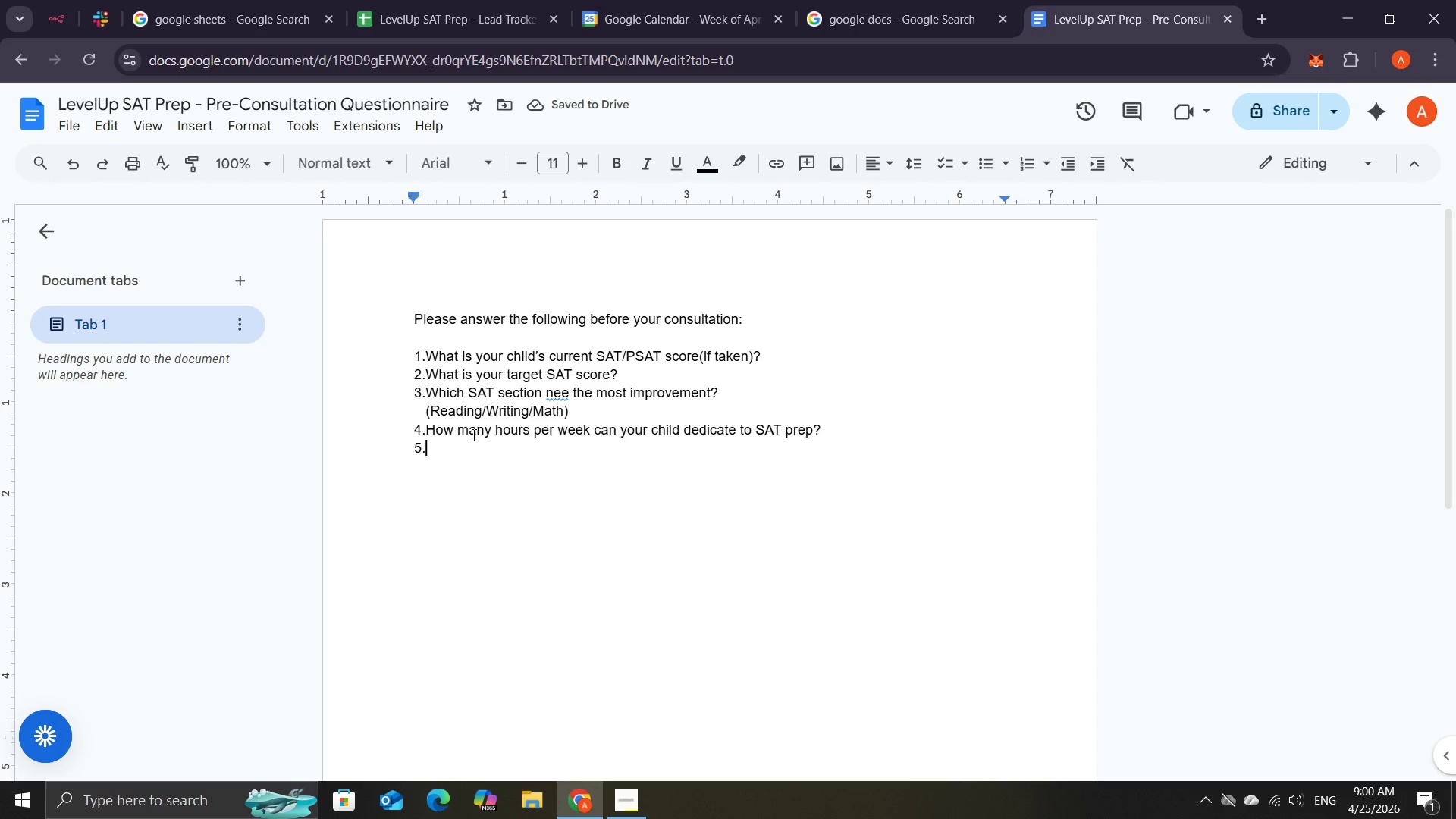 
wait(10.25)
 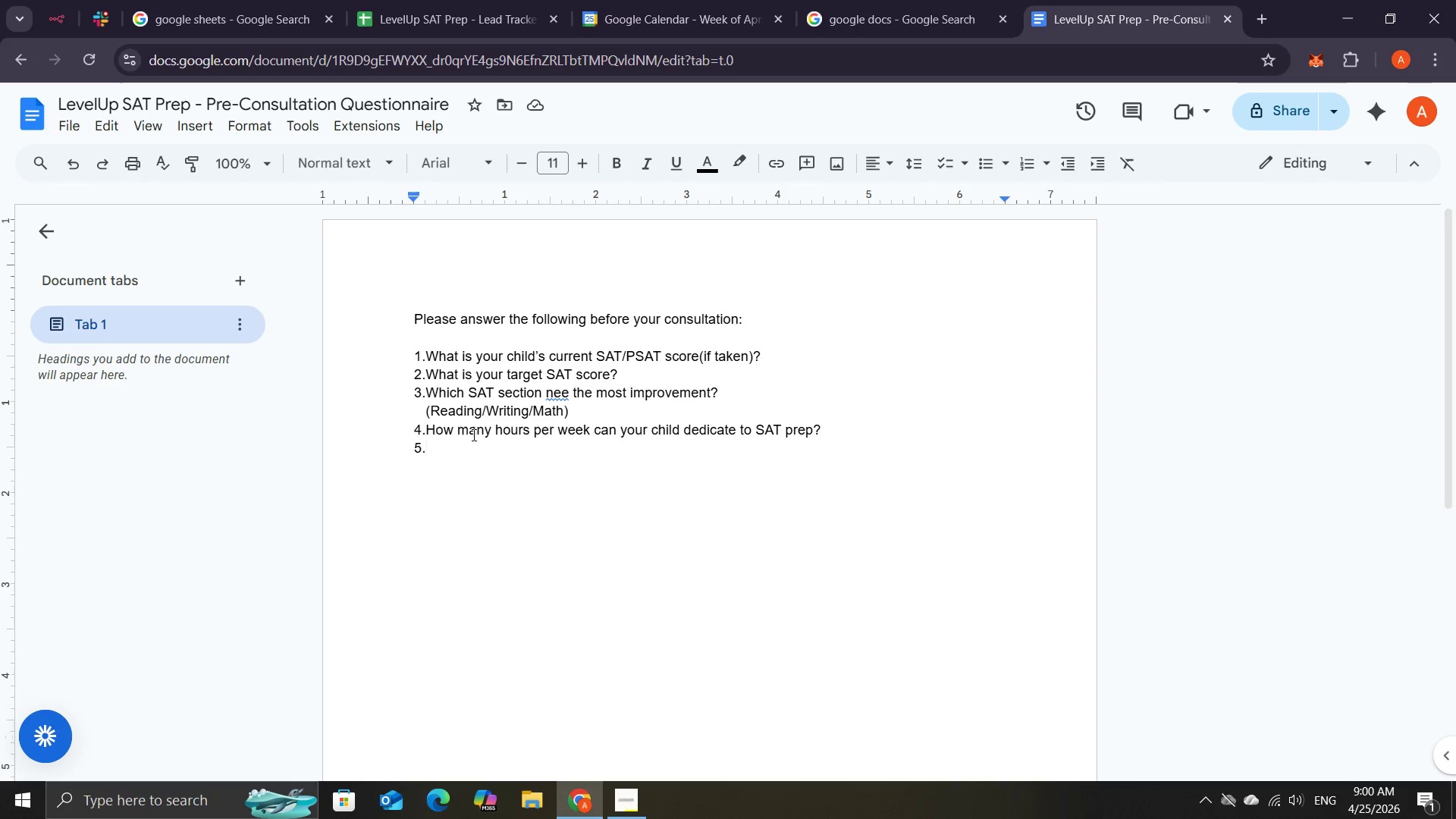 
type(What is your ideal )
 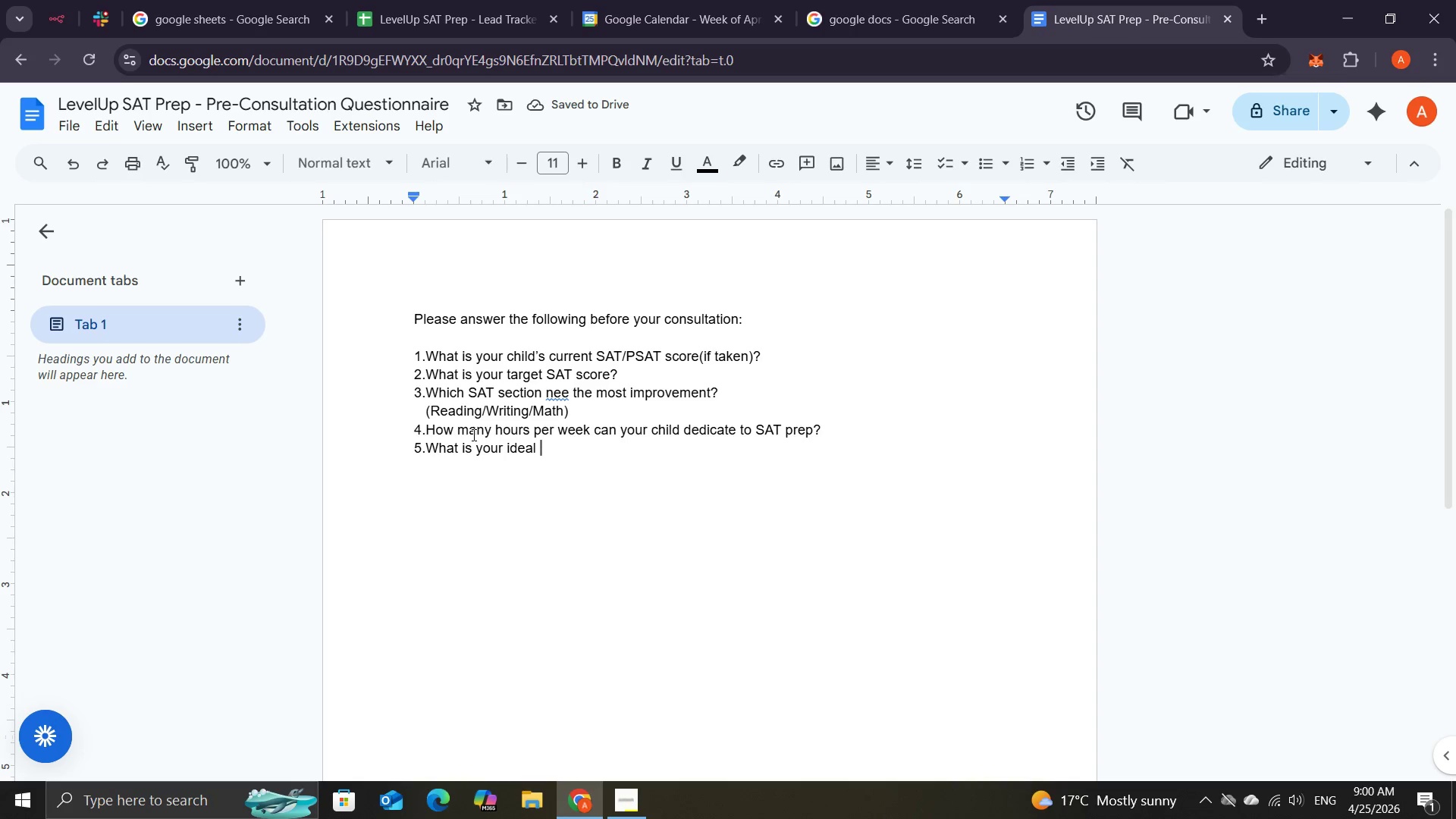 
type(test date )
key(Backspace)
type(?)
 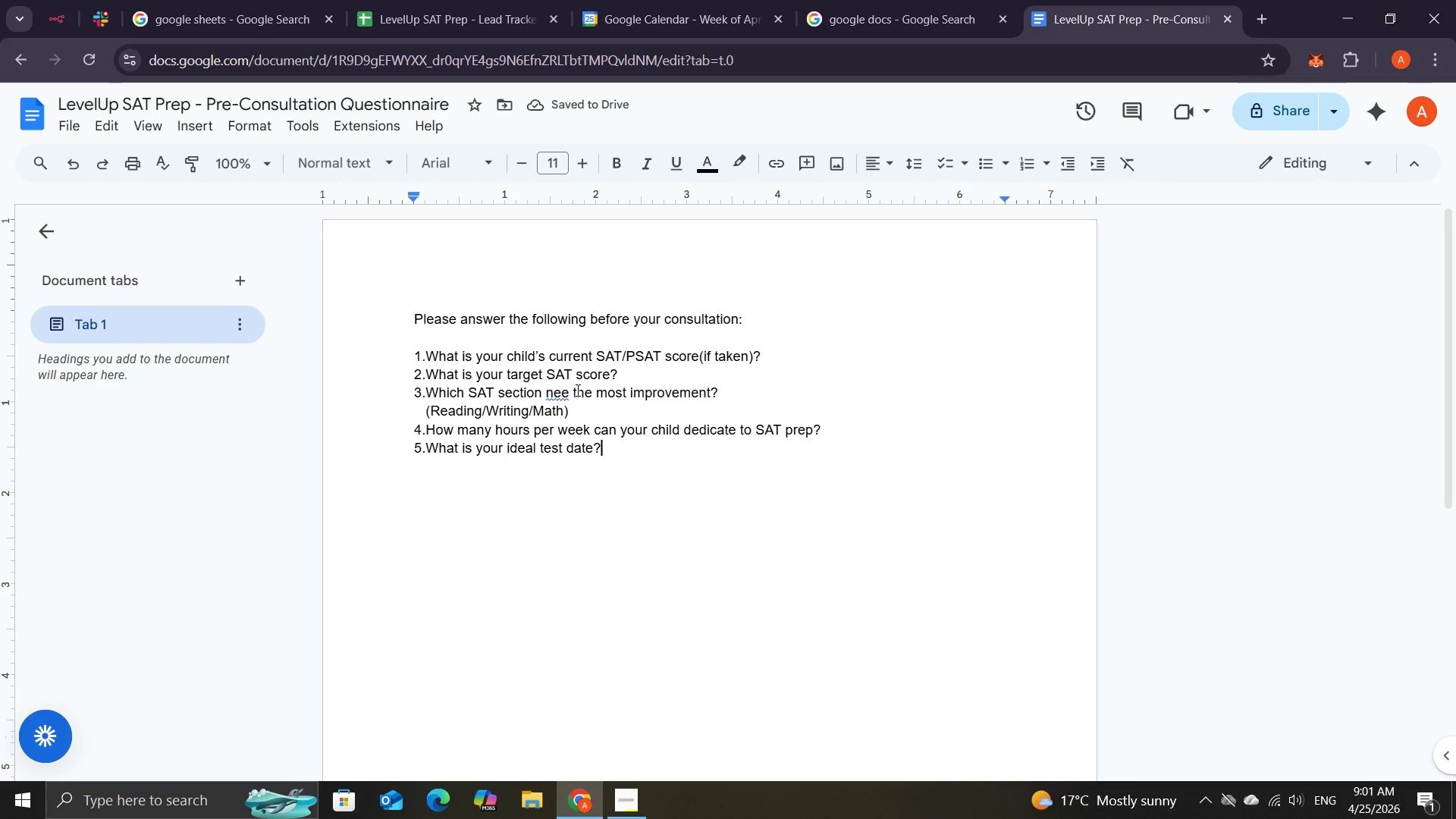 
left_click([566, 394])
 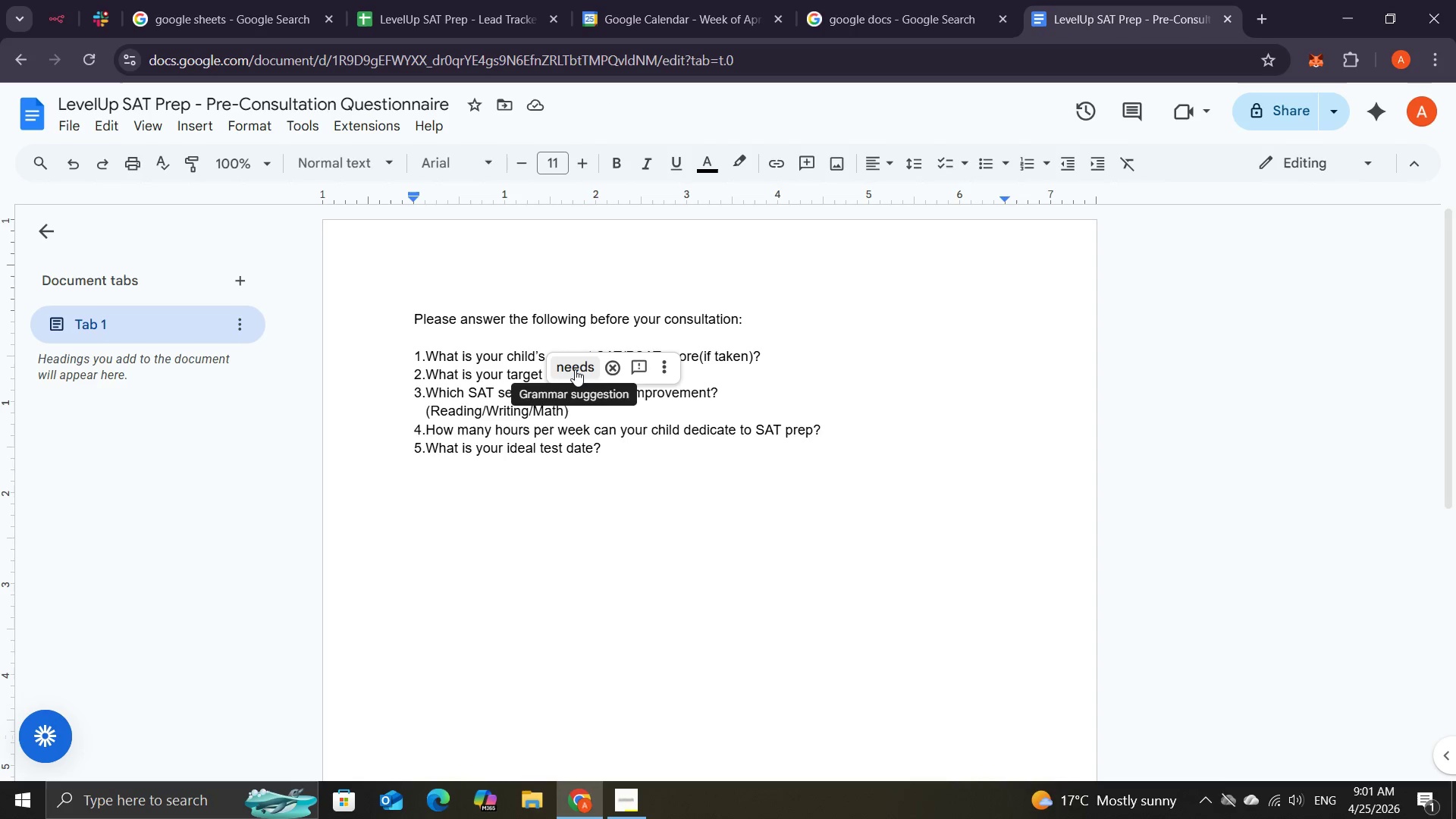 
left_click([575, 369])
 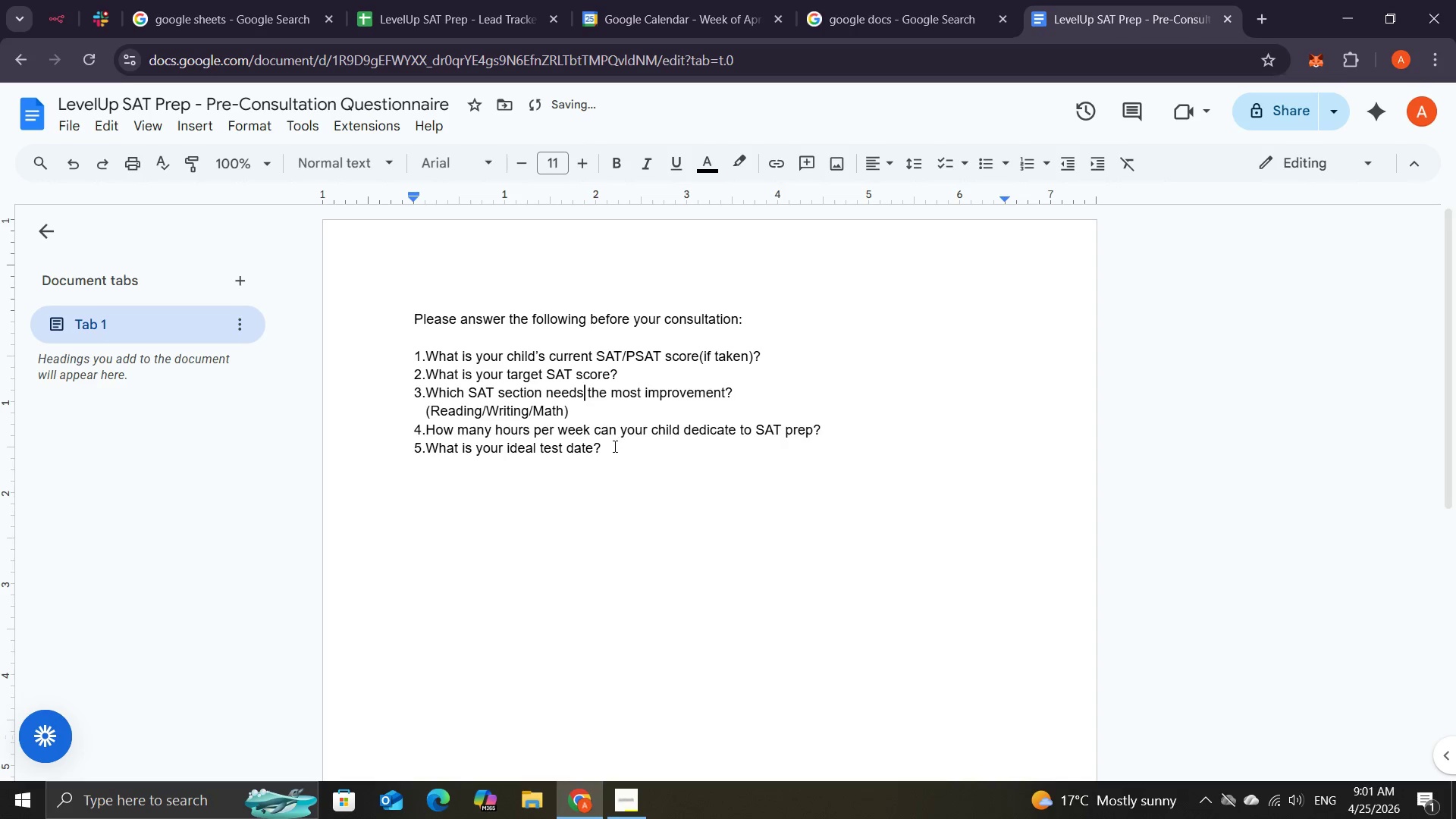 
left_click([613, 447])
 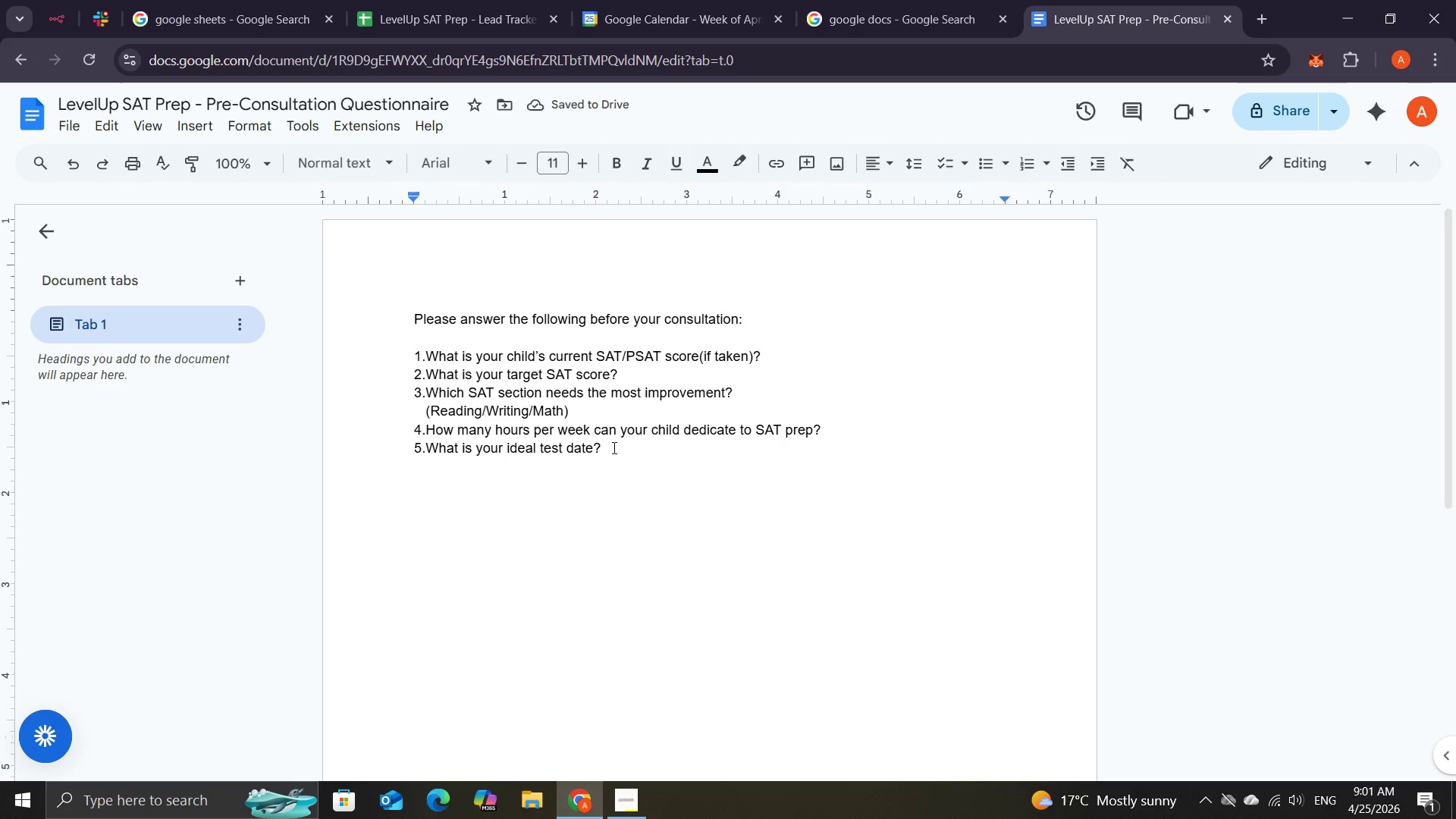 
key(Enter)
 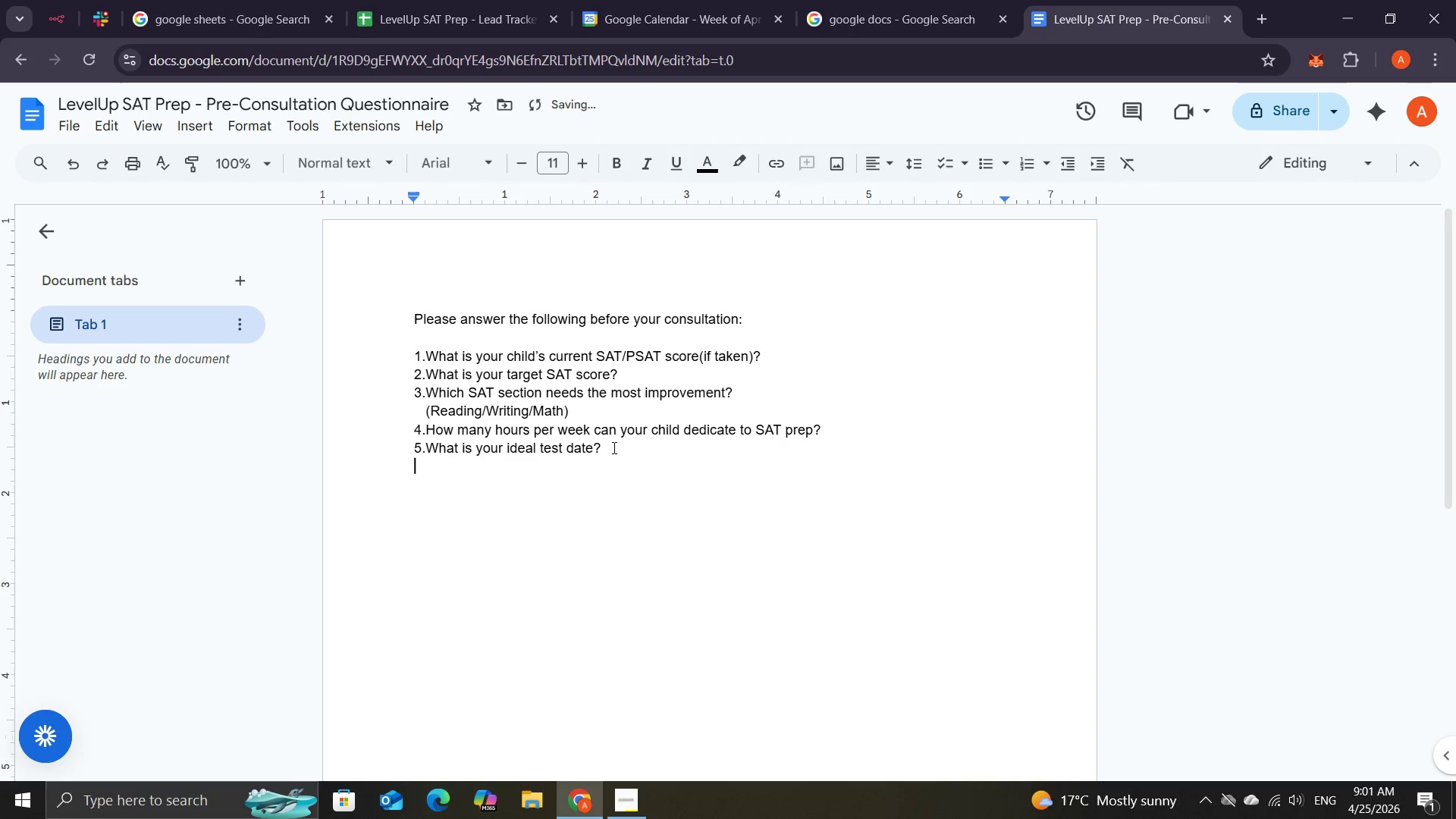 
key(Numpad6)
 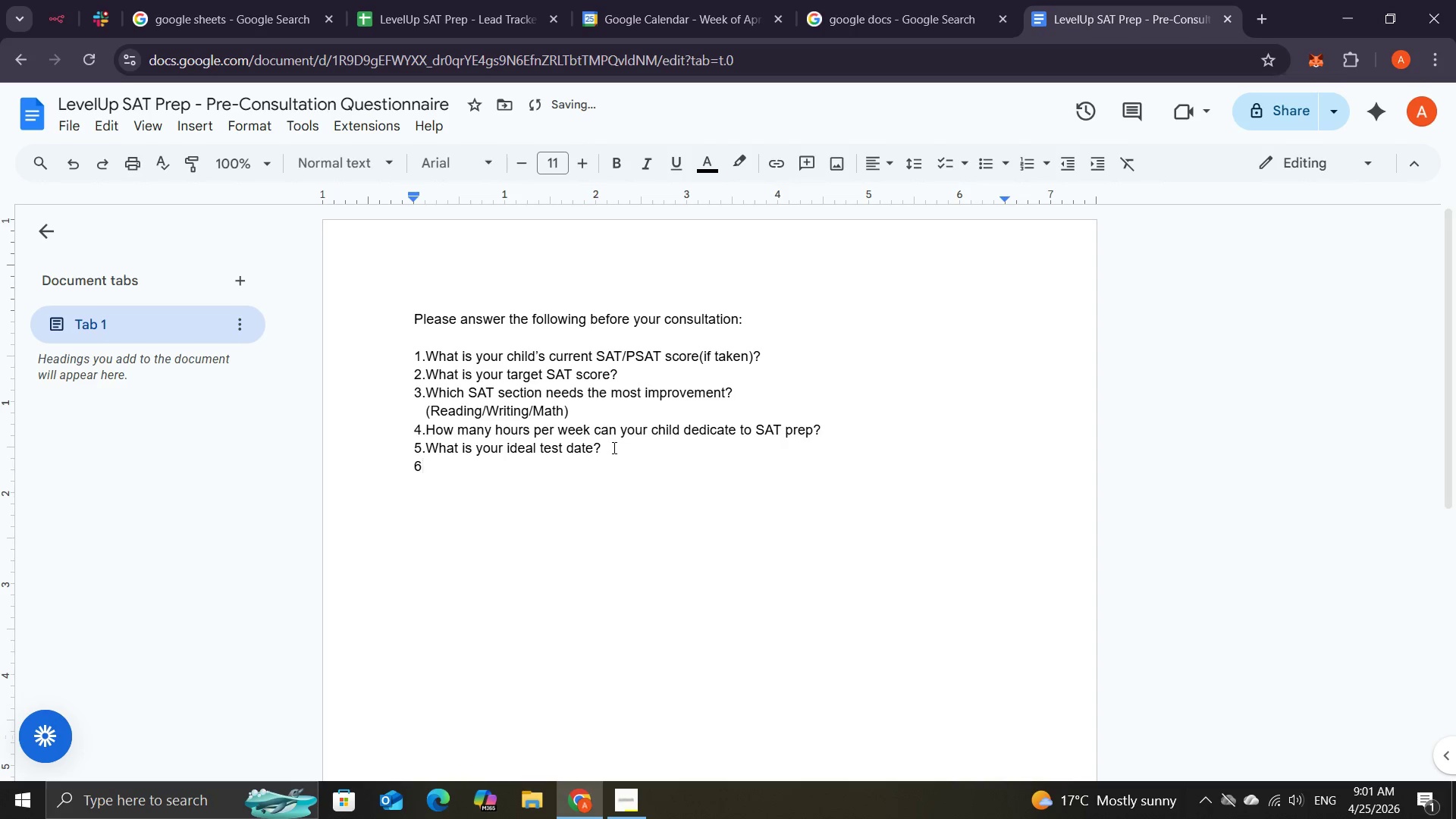 
key(NumpadDecimal)
 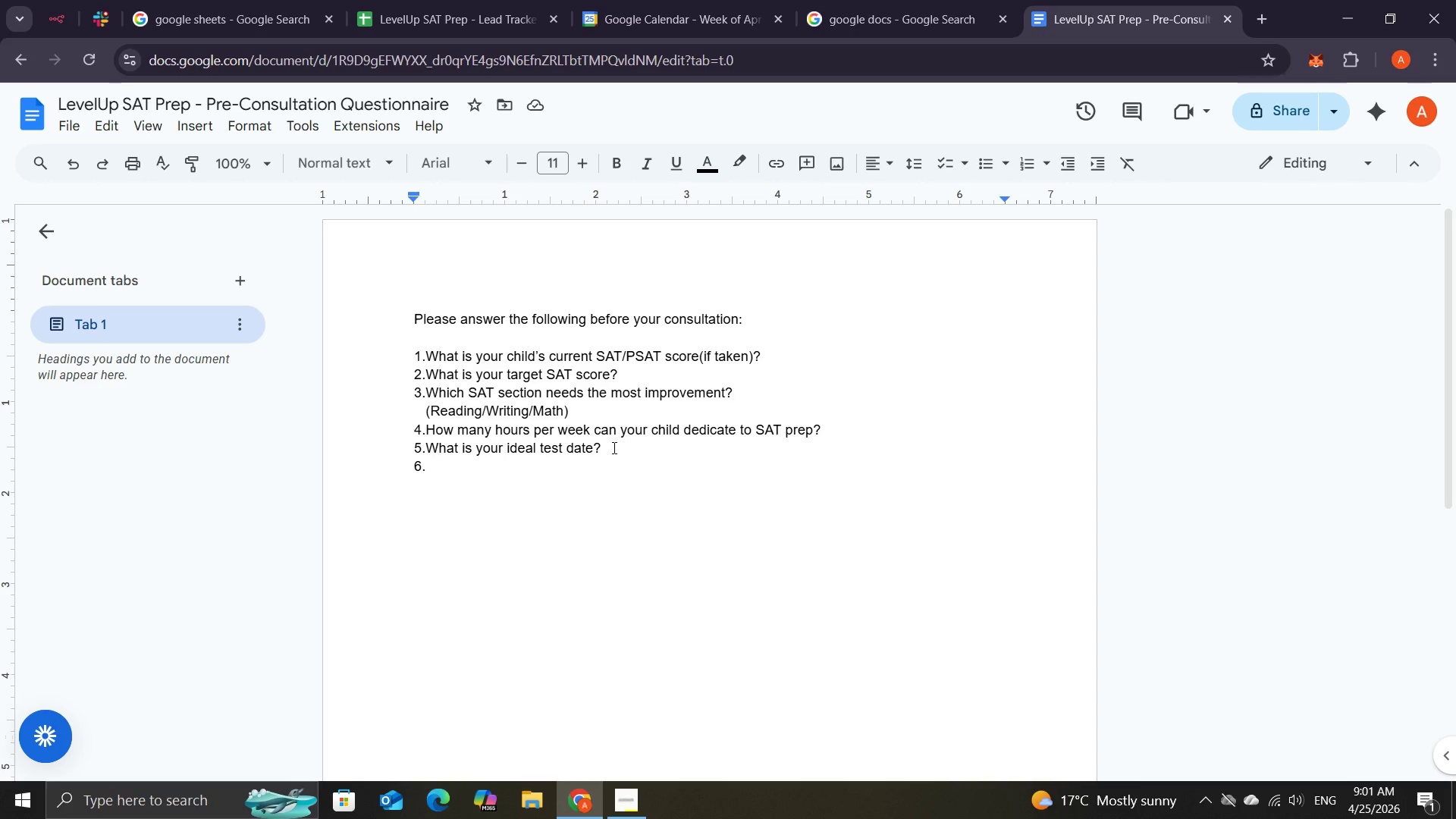 
wait(7.58)
 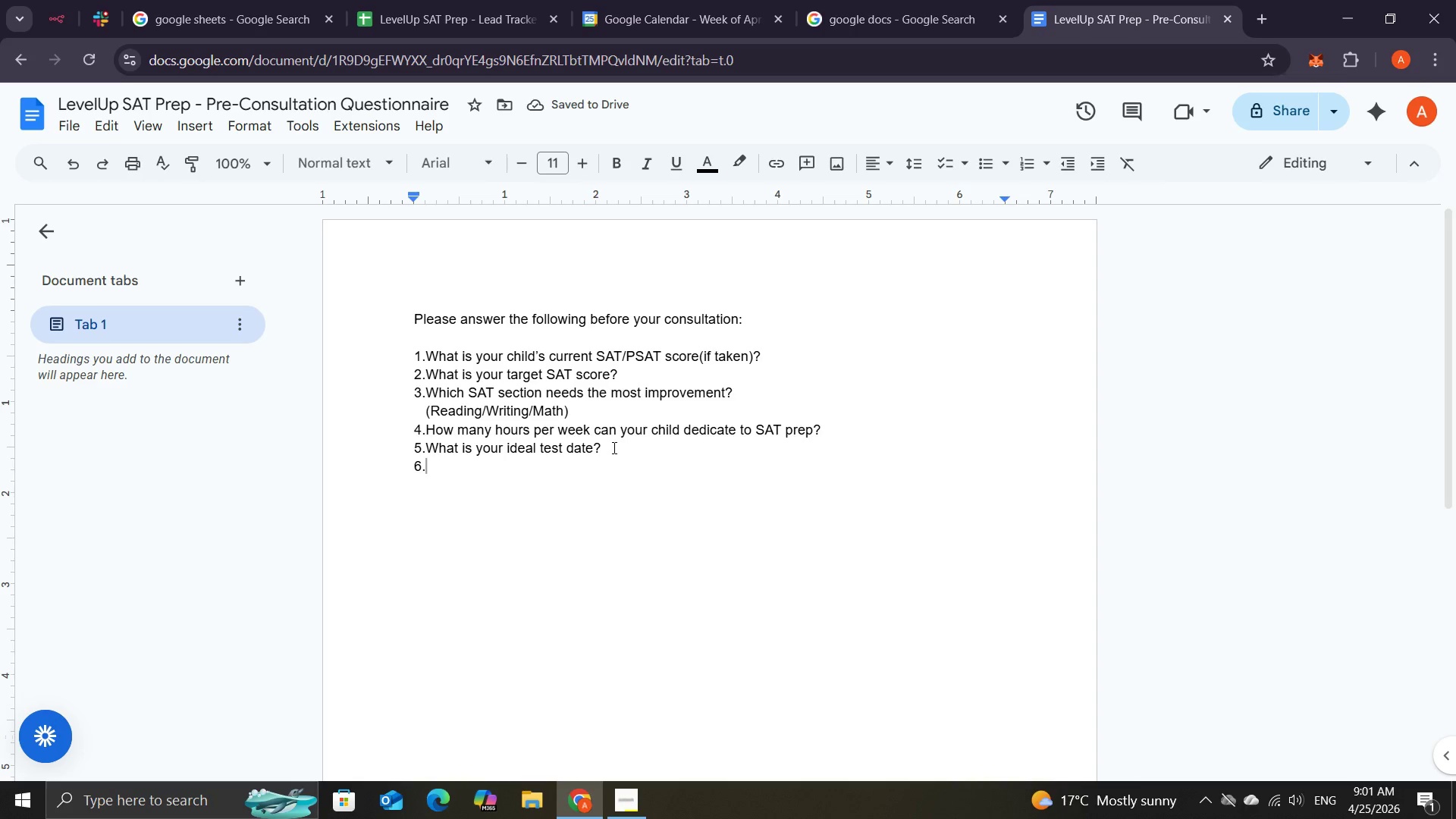 
type(Any A)
key(Backspace)
type(additional notes or concer)
 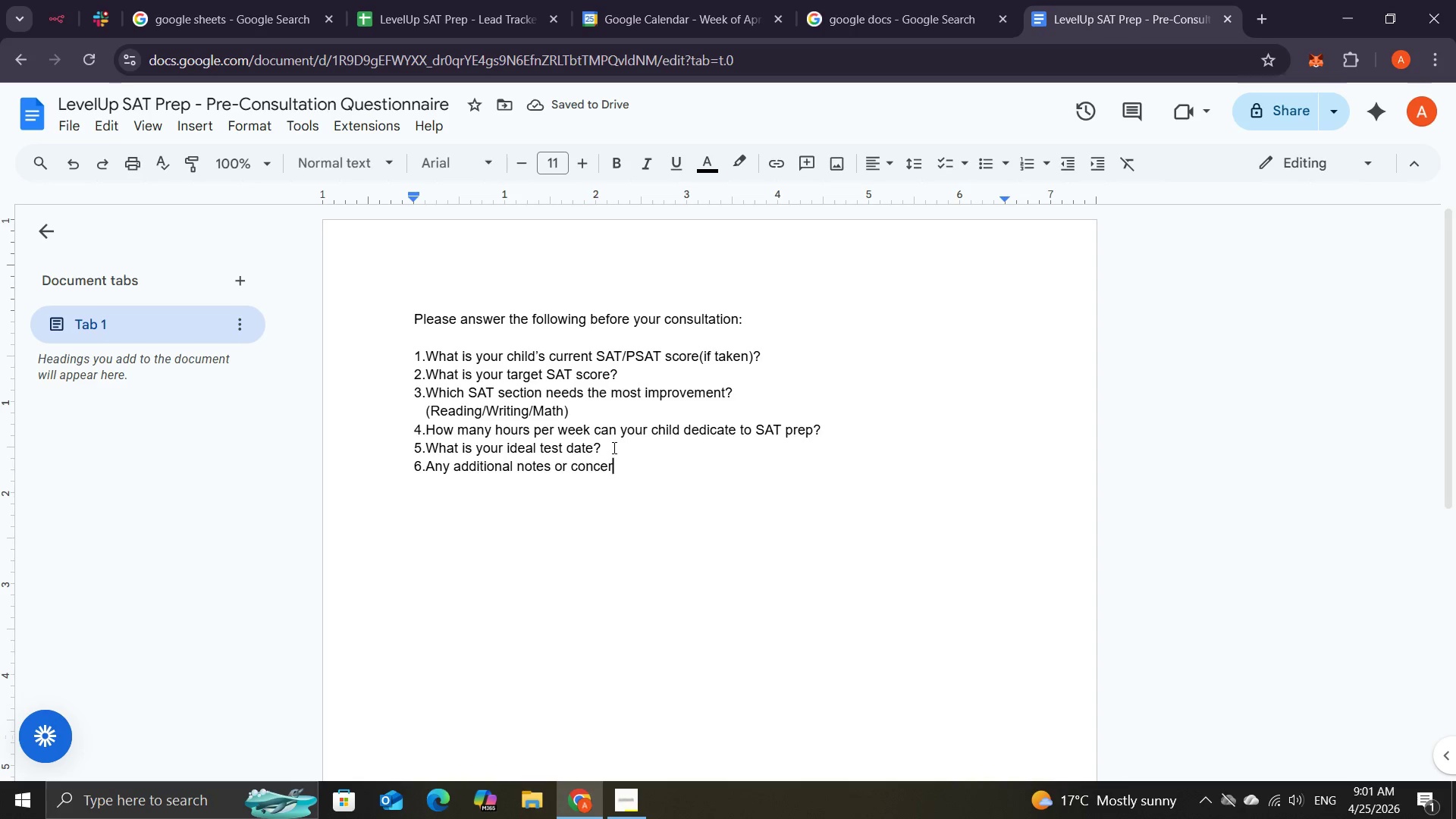 
type(ns)
 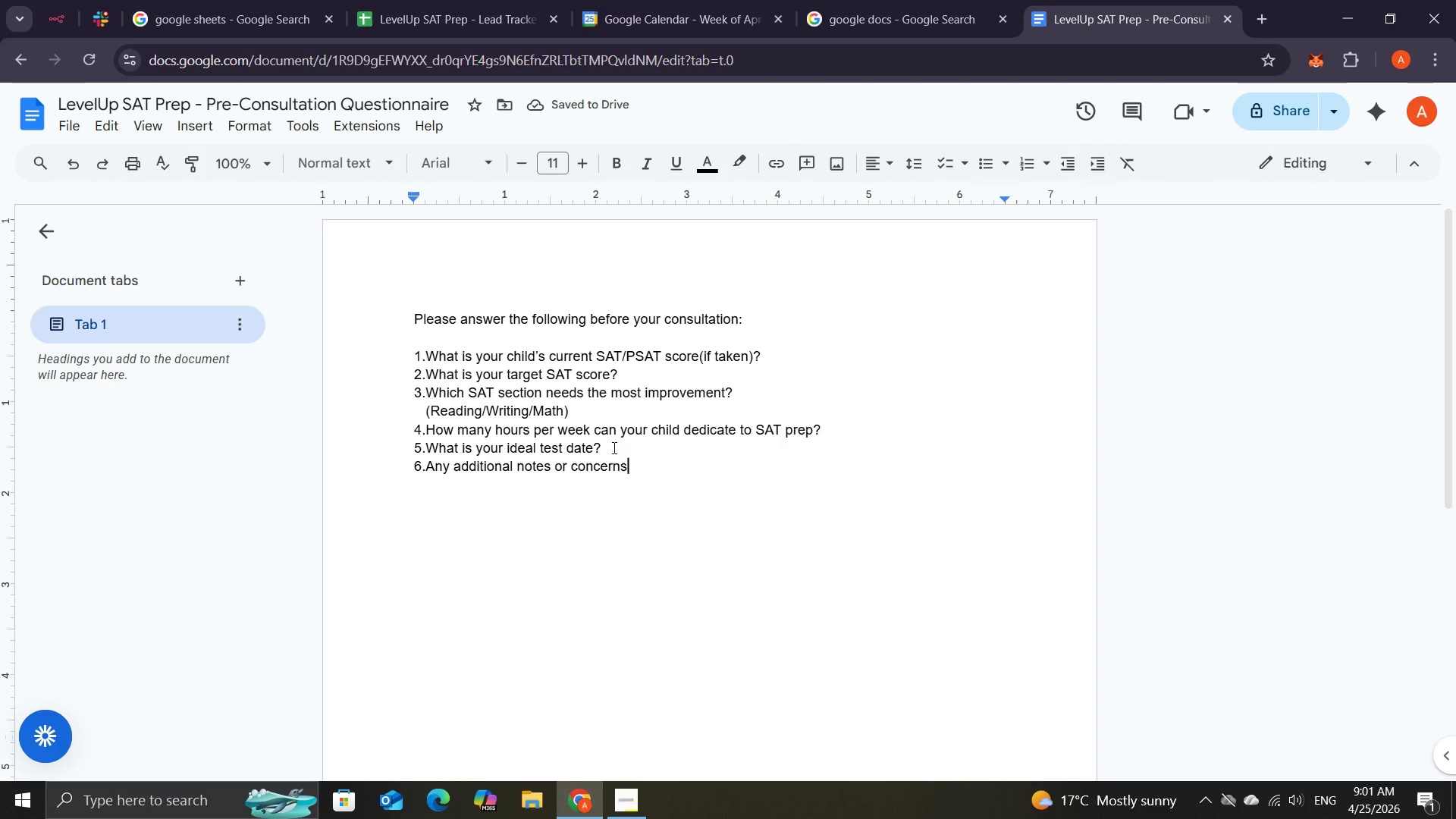 
wait(6.12)
 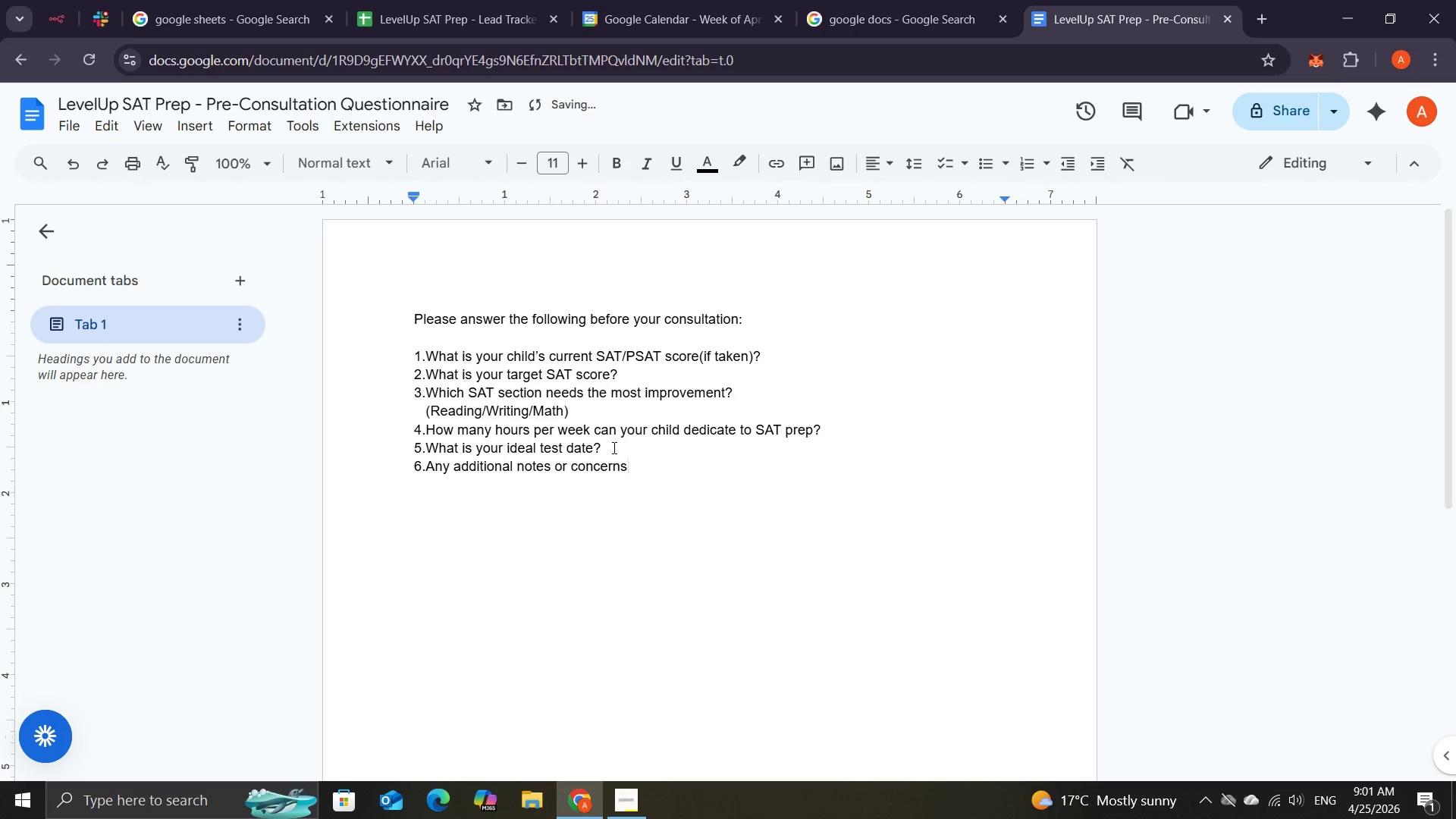 
key(Shift+ShiftRight)
 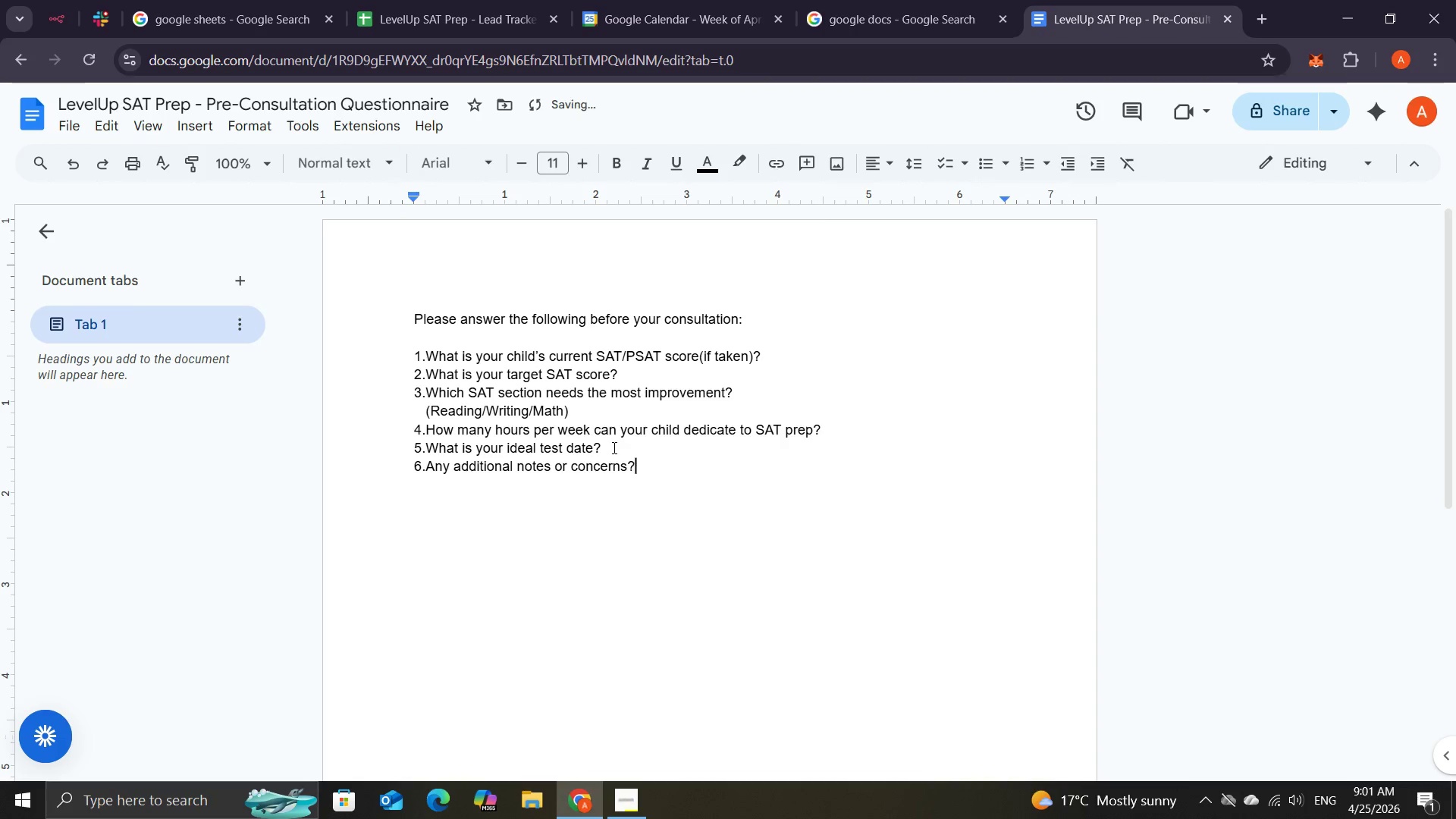 
key(Shift+Slash)
 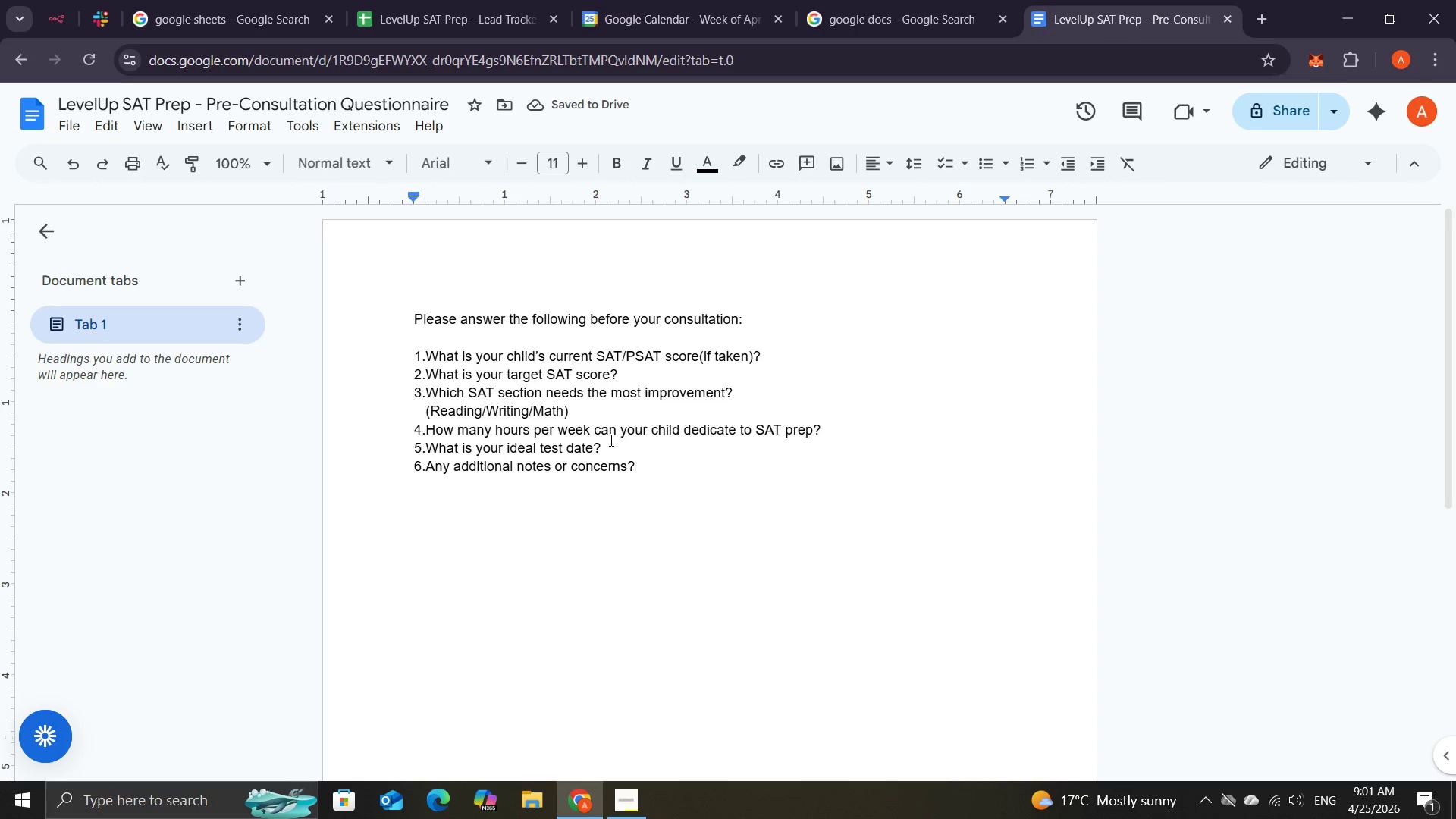 
wait(5.78)
 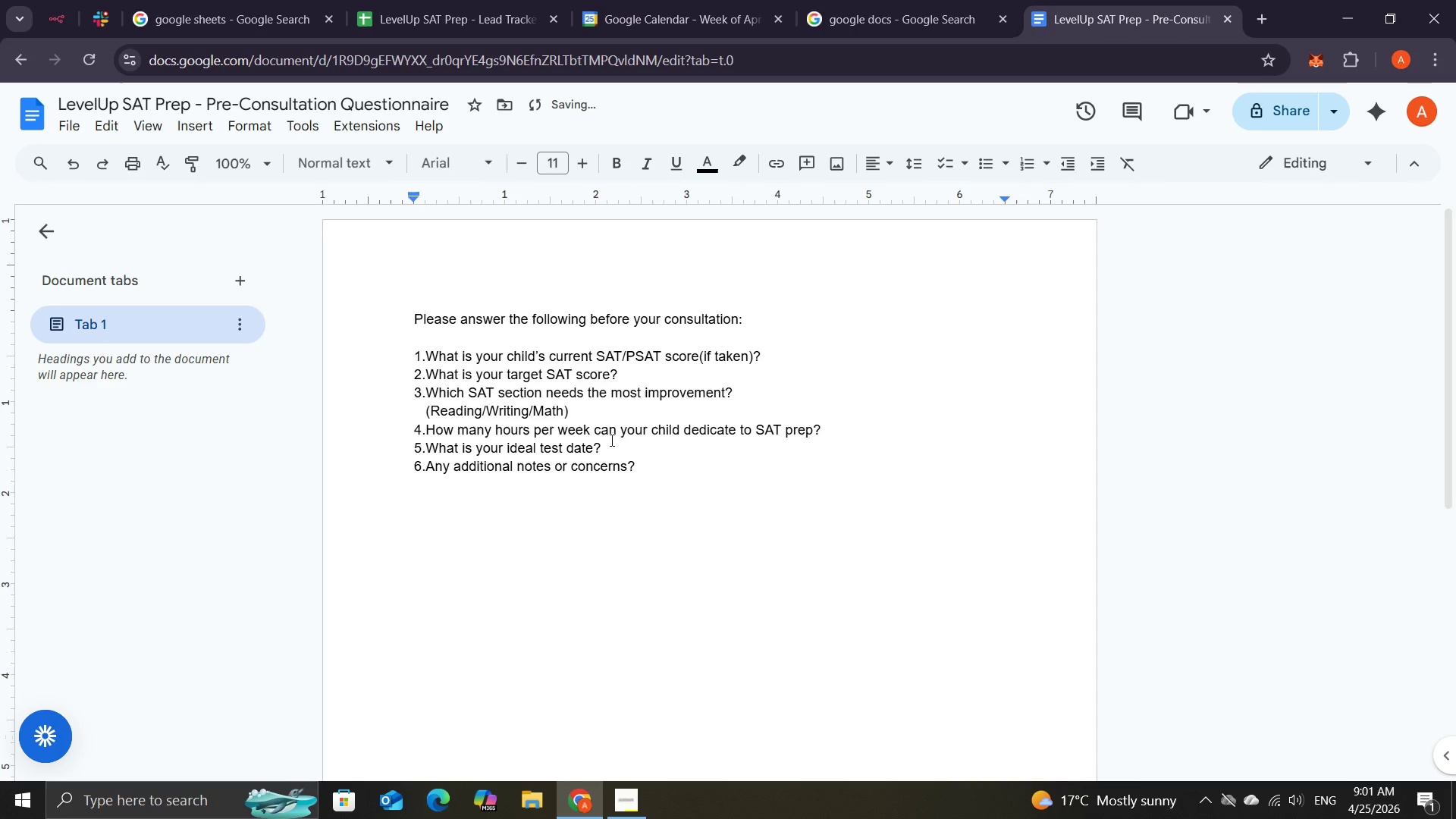 
key(Enter)
 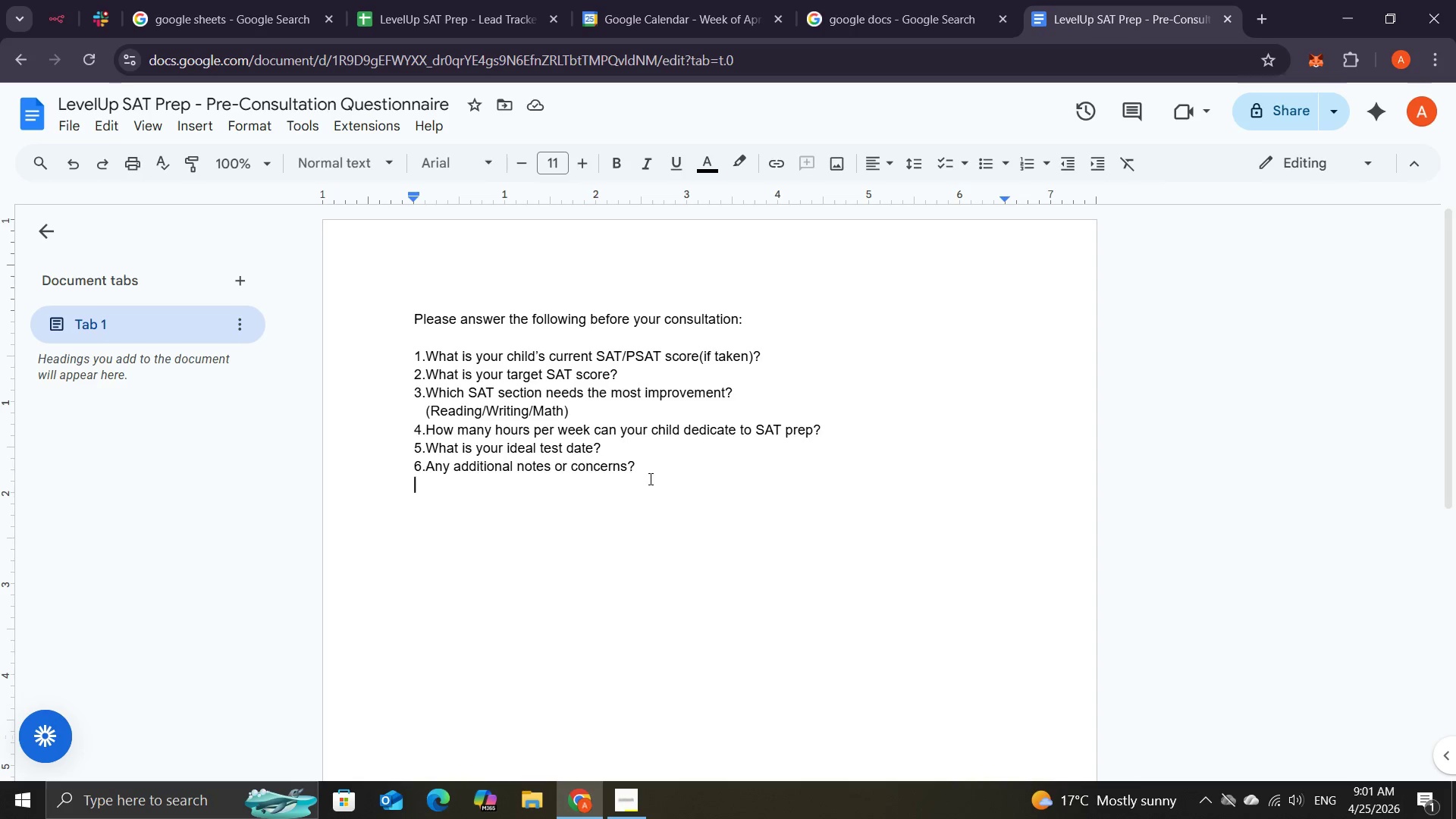 
wait(11.12)
 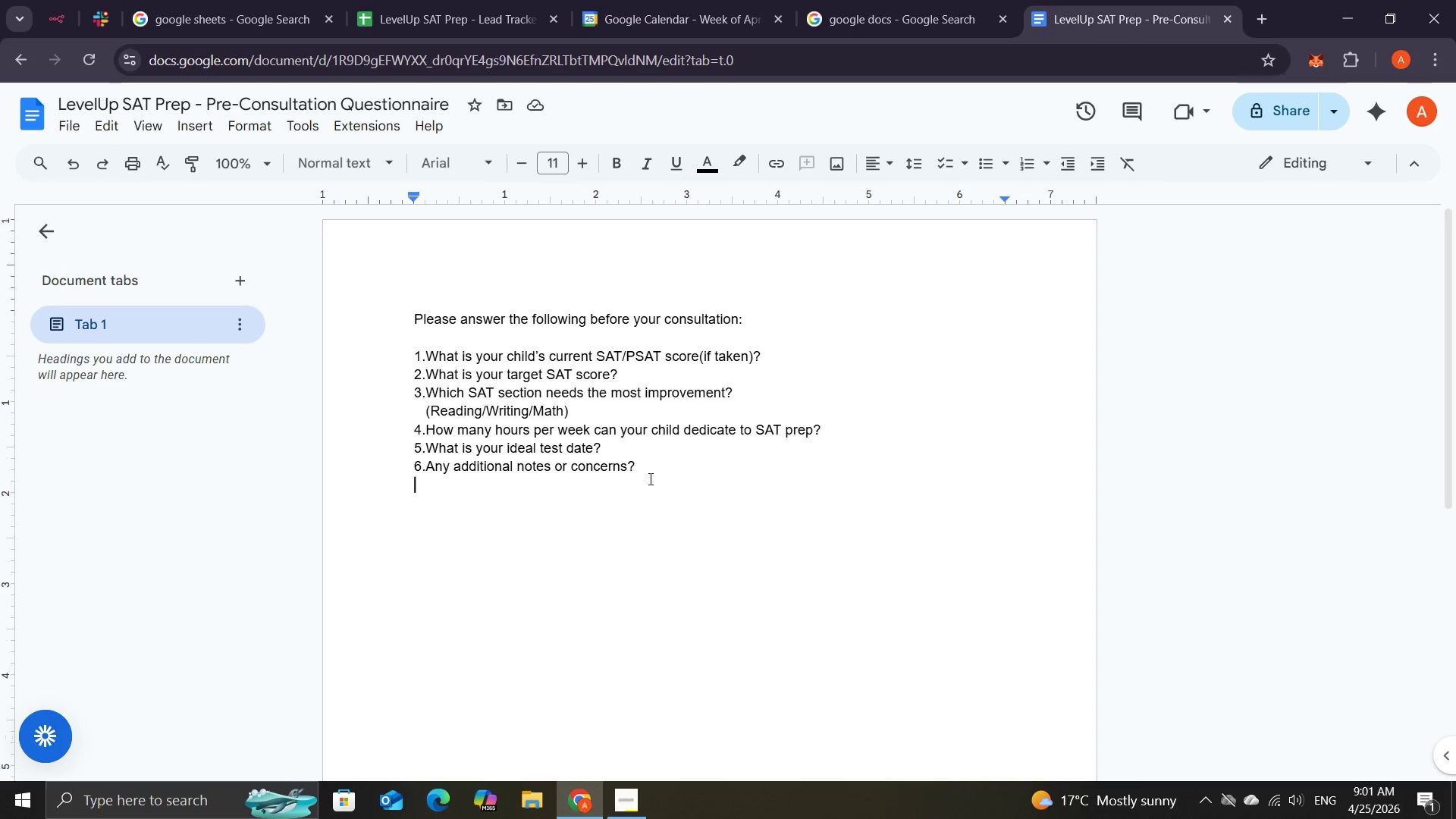 
key(Enter)
 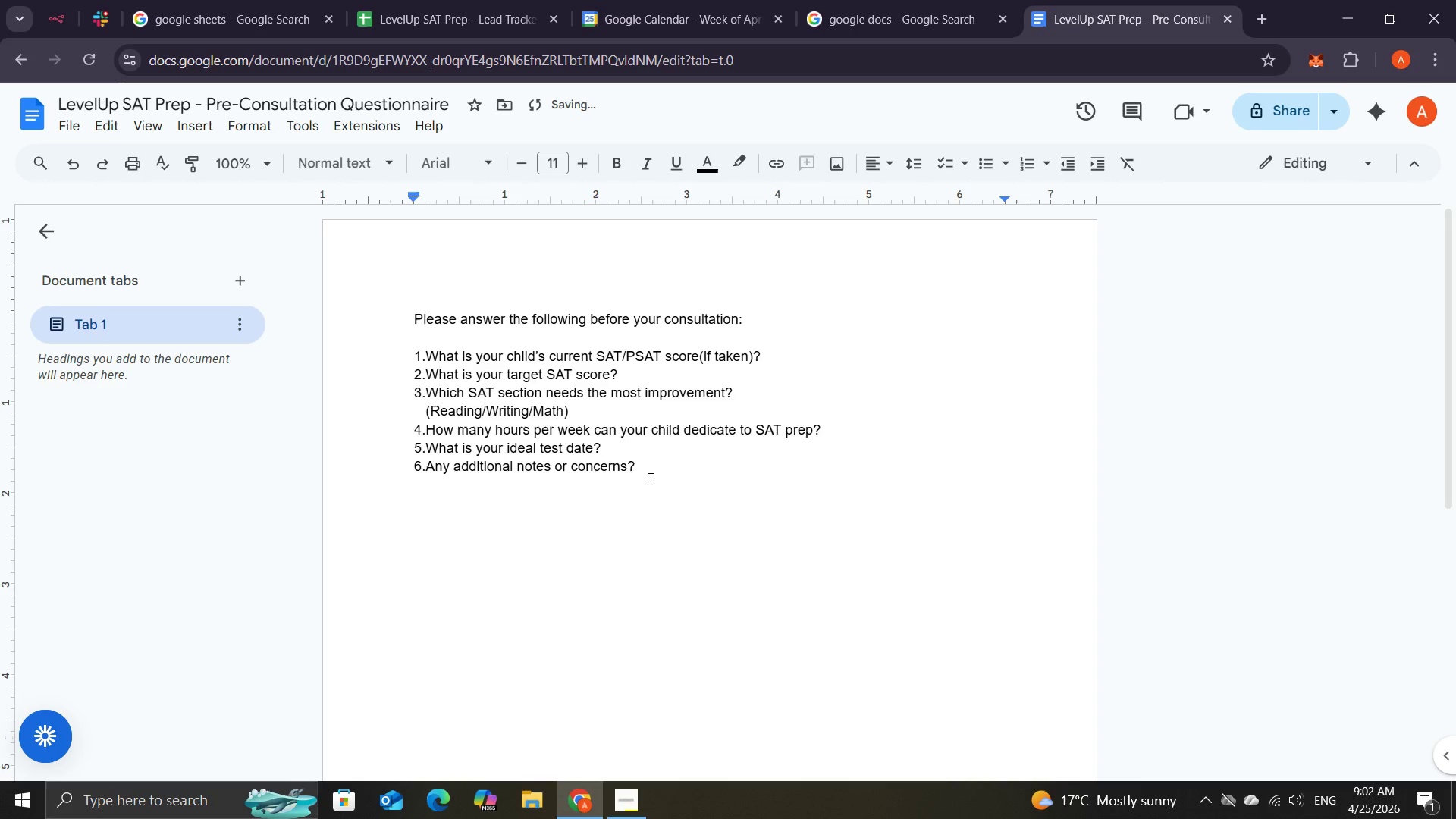 
type(Pleae)
key(Backspace)
type(se reply to this emam)
key(Backspace)
type(il wirh your answer )
key(Backspace)
type(s.)
 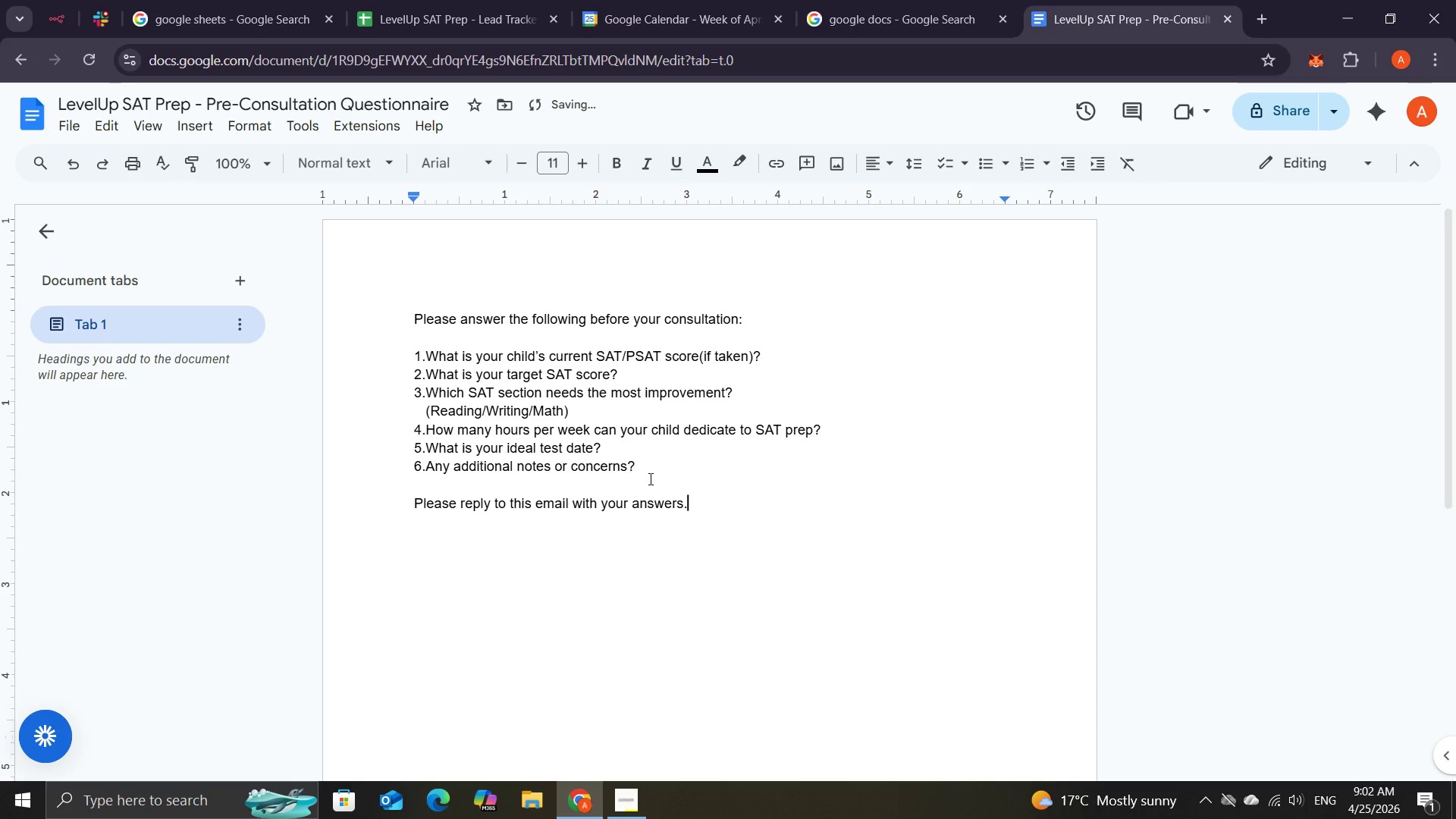 
key(Enter)
 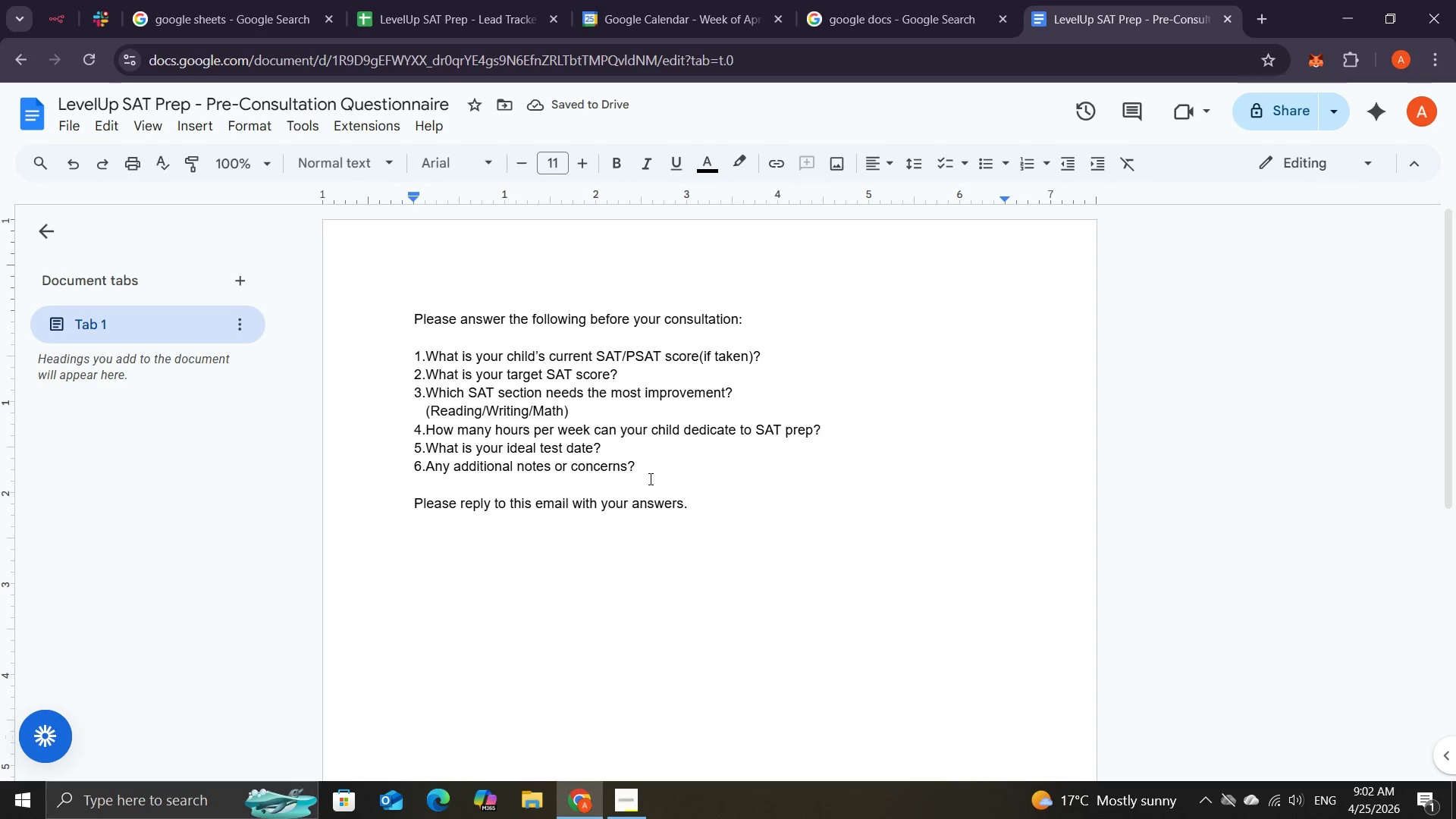 
type(Thank oy)
key(Backspace)
key(Backspace)
type(you for choosing LevelUp SAT prep!)
 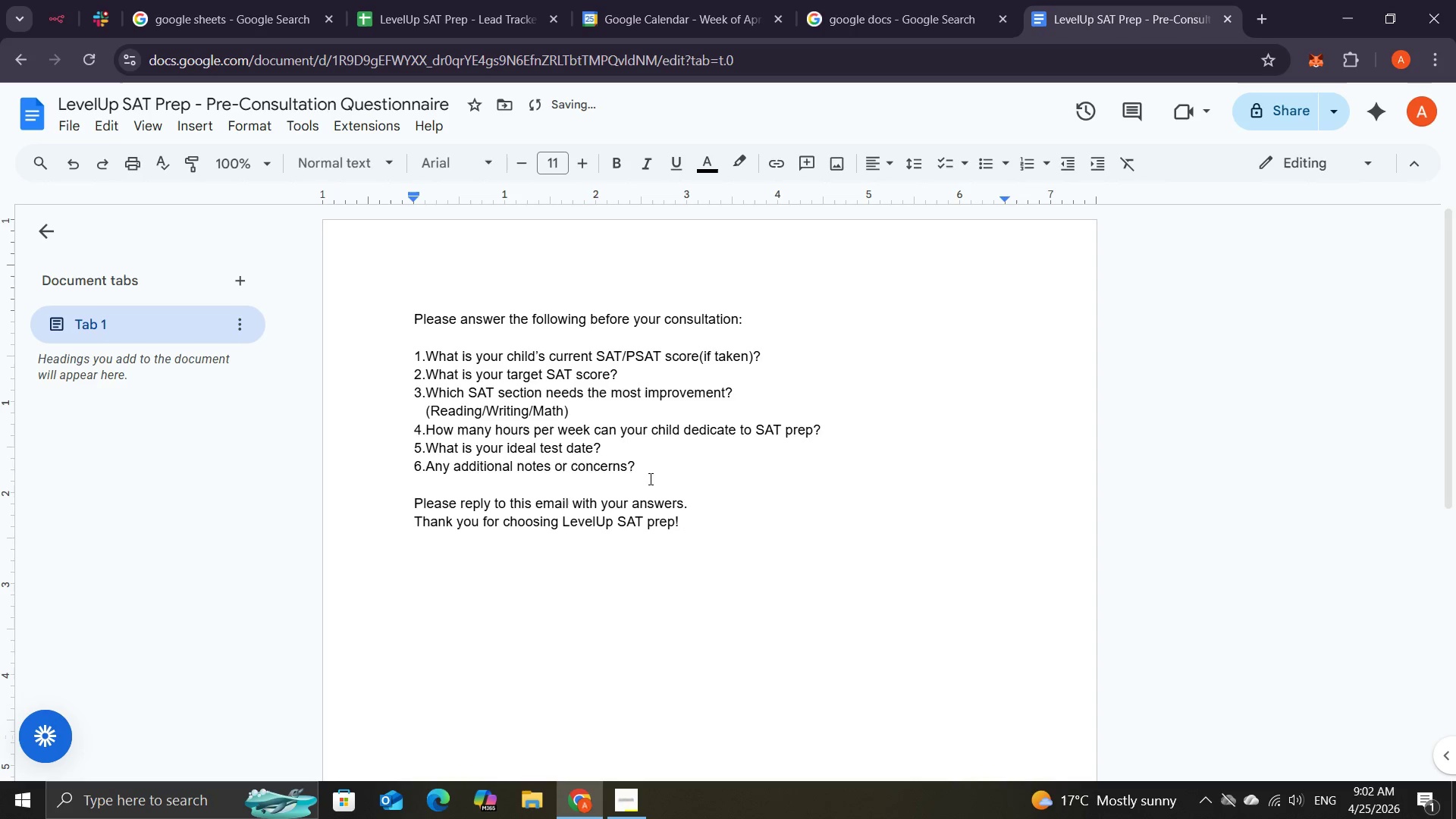 
key(ArrowLeft)
 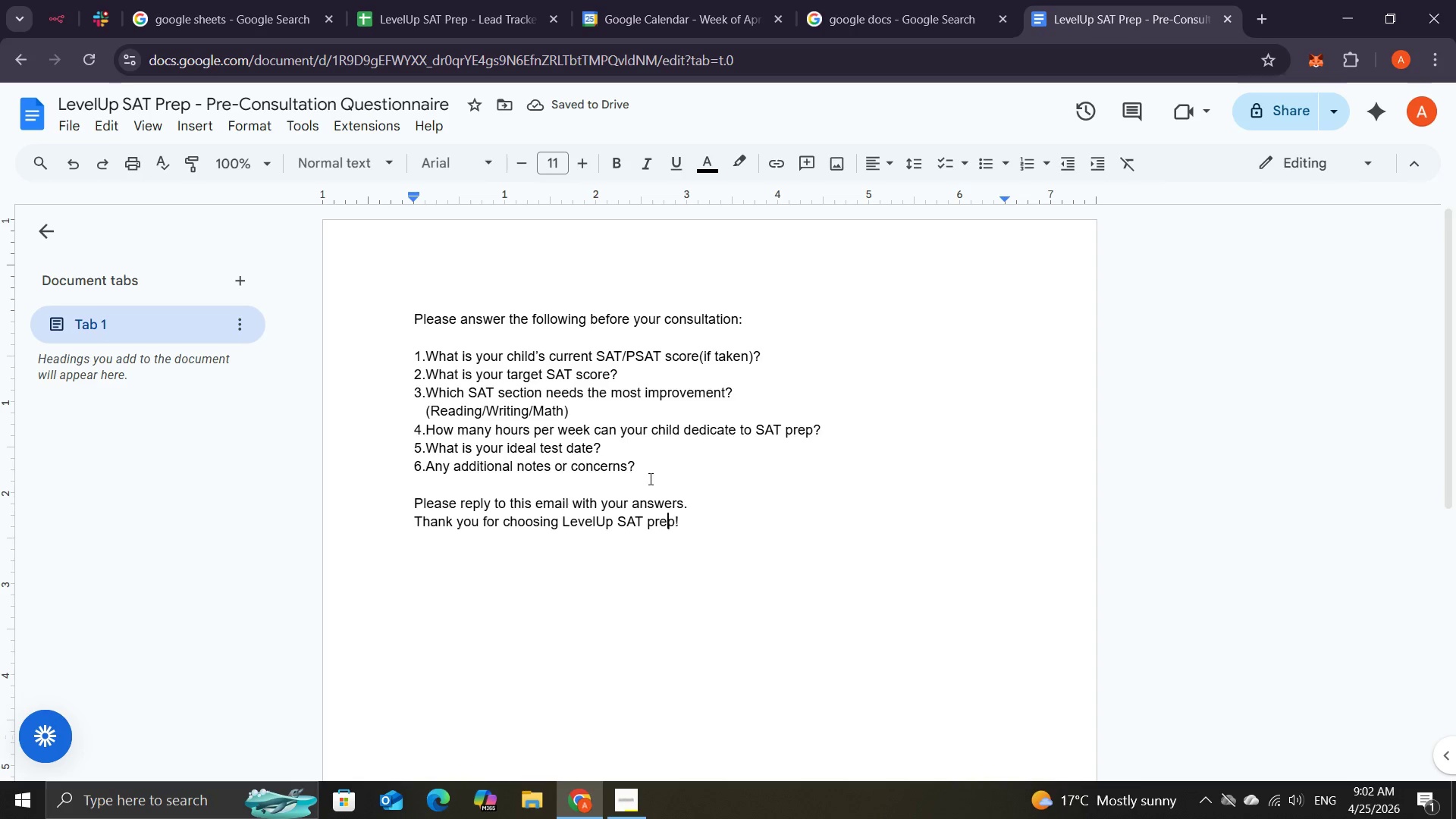 
key(ArrowLeft)
 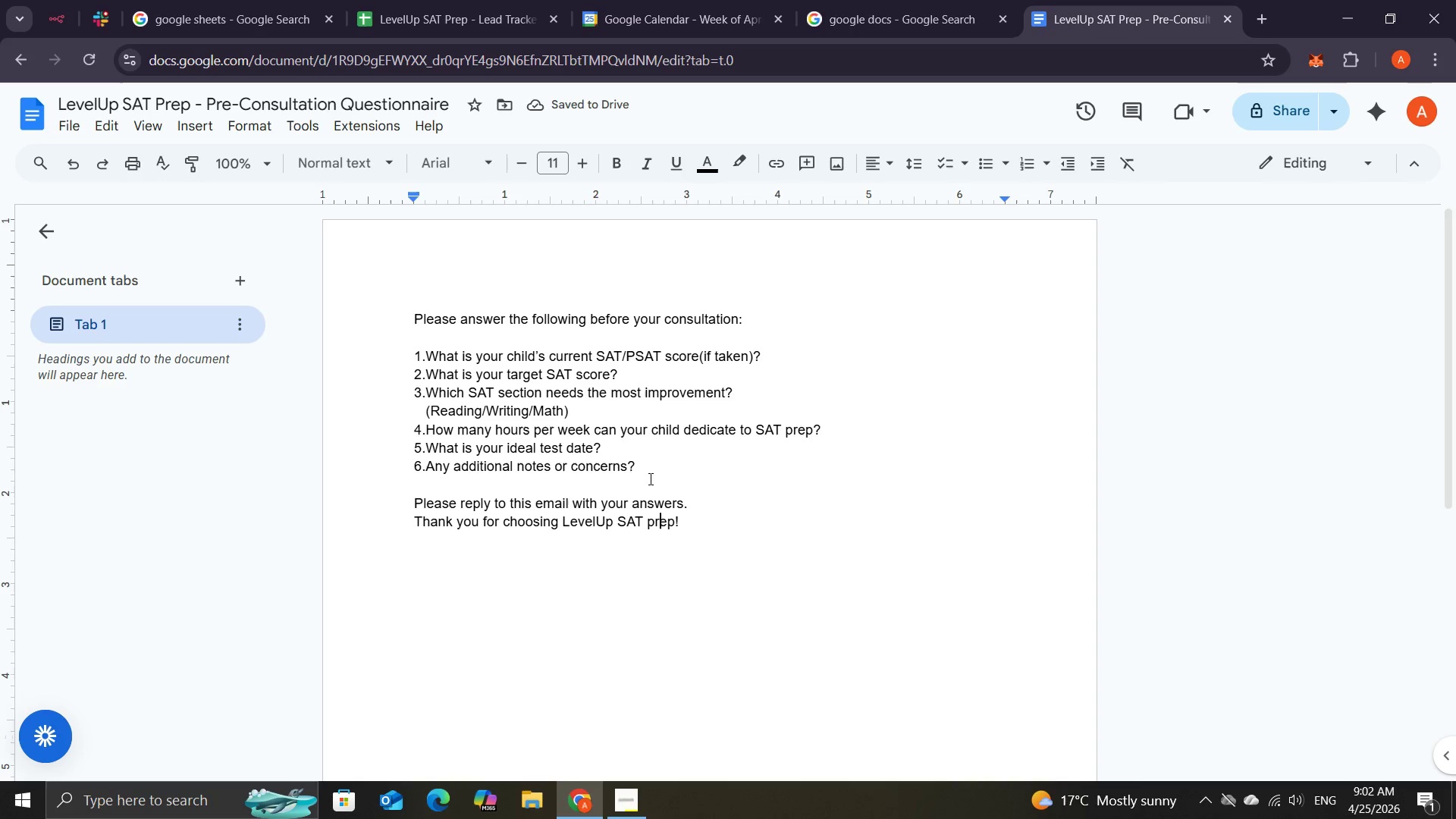 
key(ArrowLeft)
 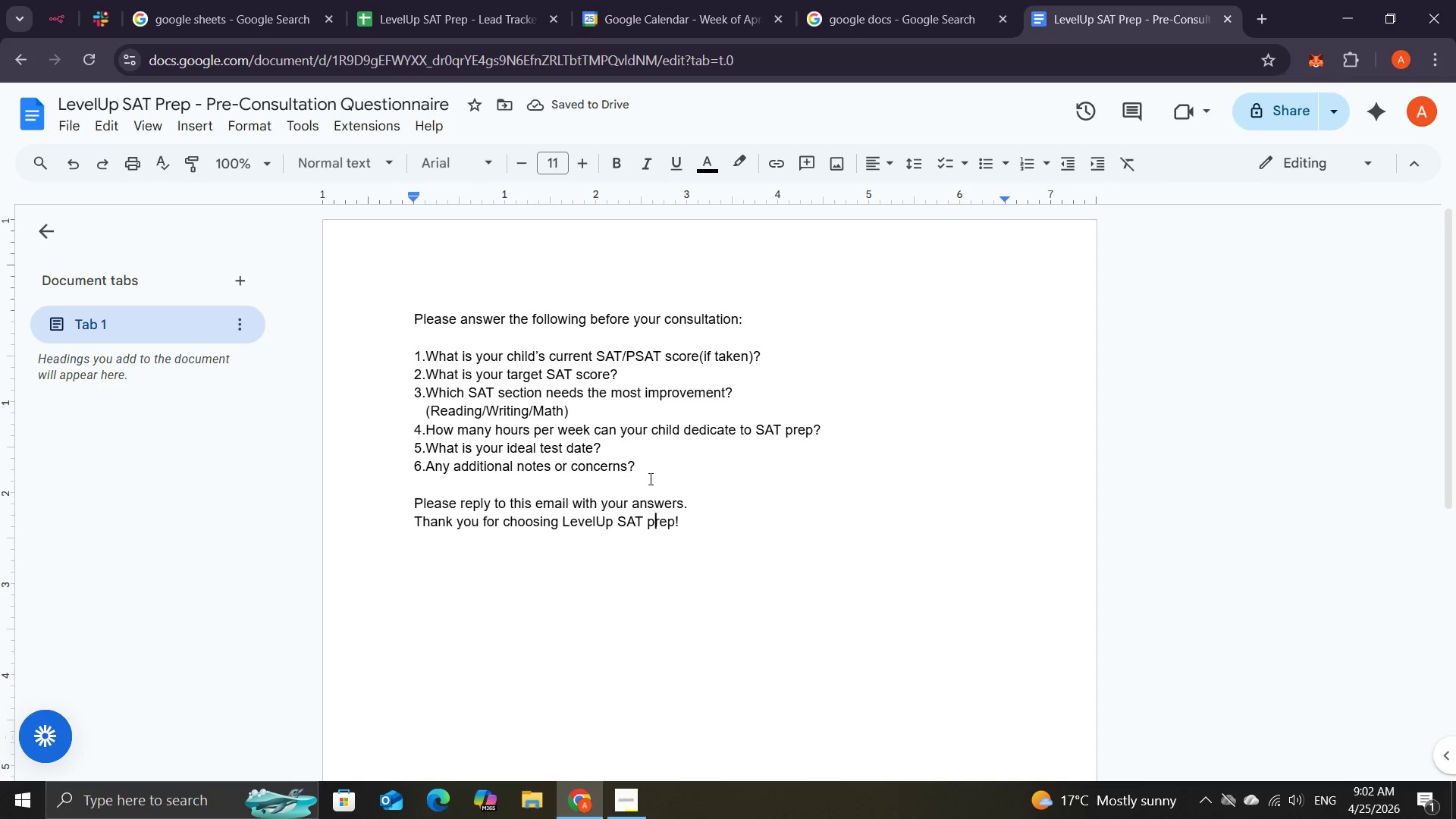 
key(ArrowLeft)
 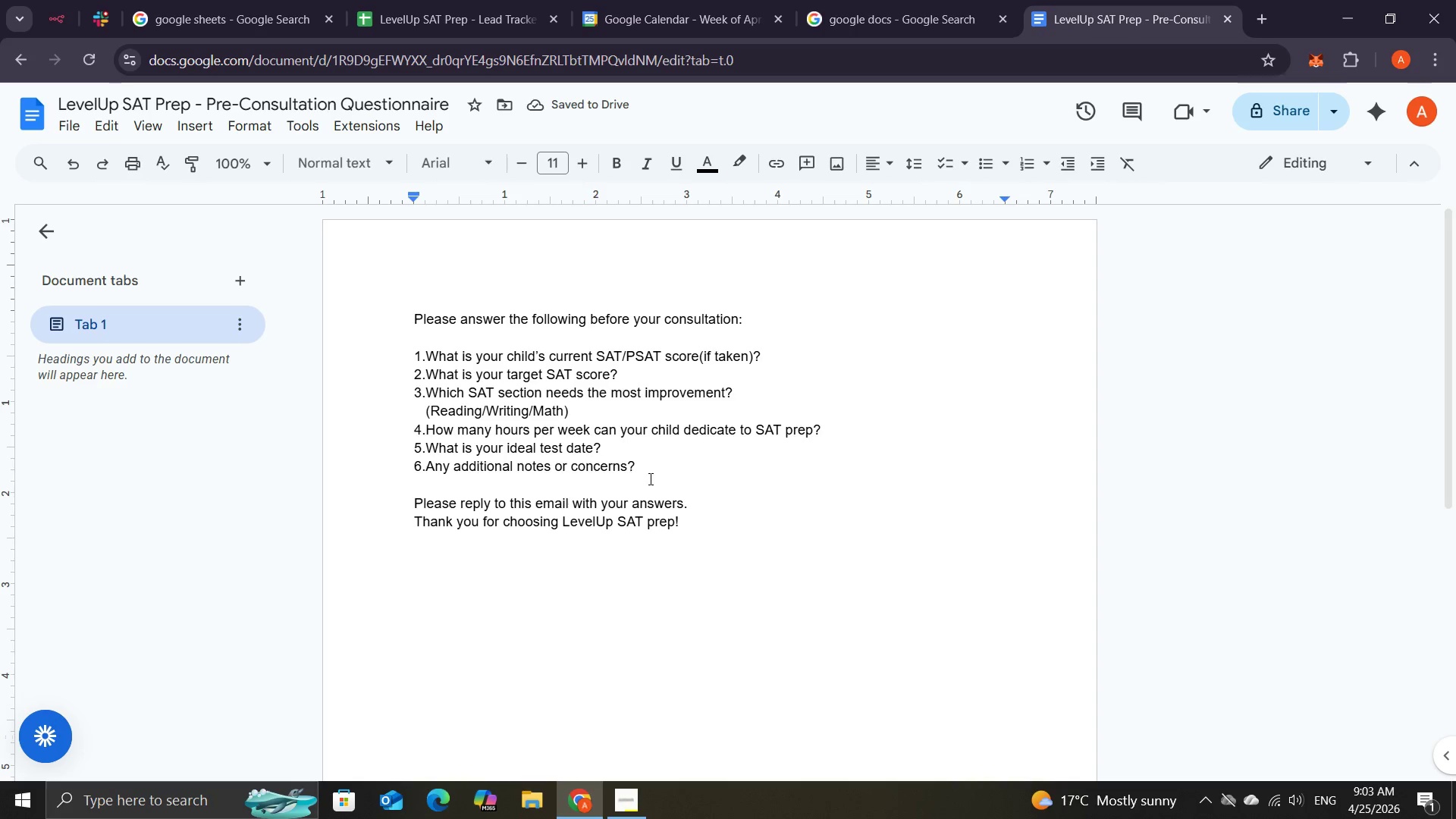 
key(Backspace)
 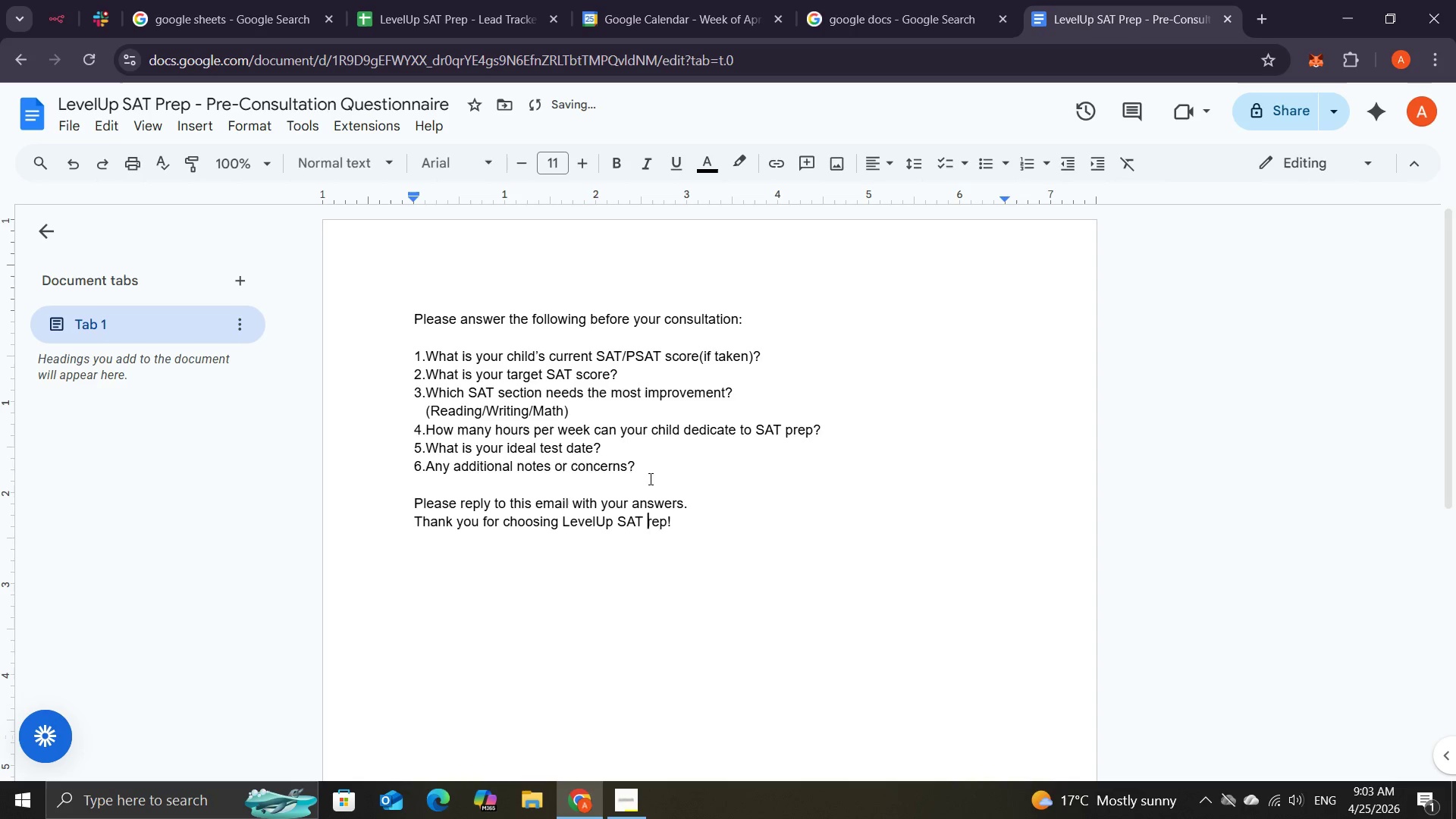 
key(Shift+ShiftLeft)
 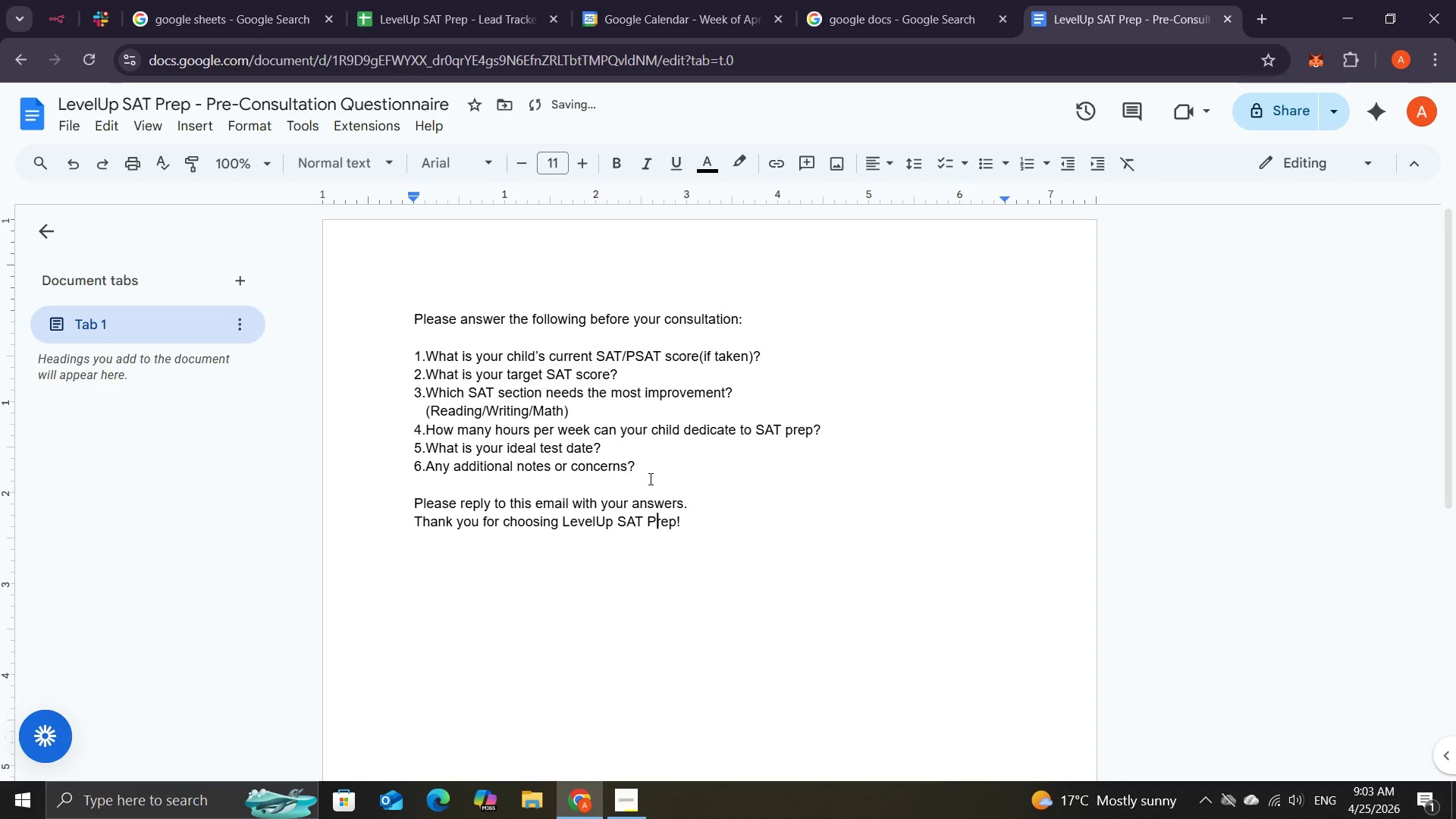 
key(Shift+P)
 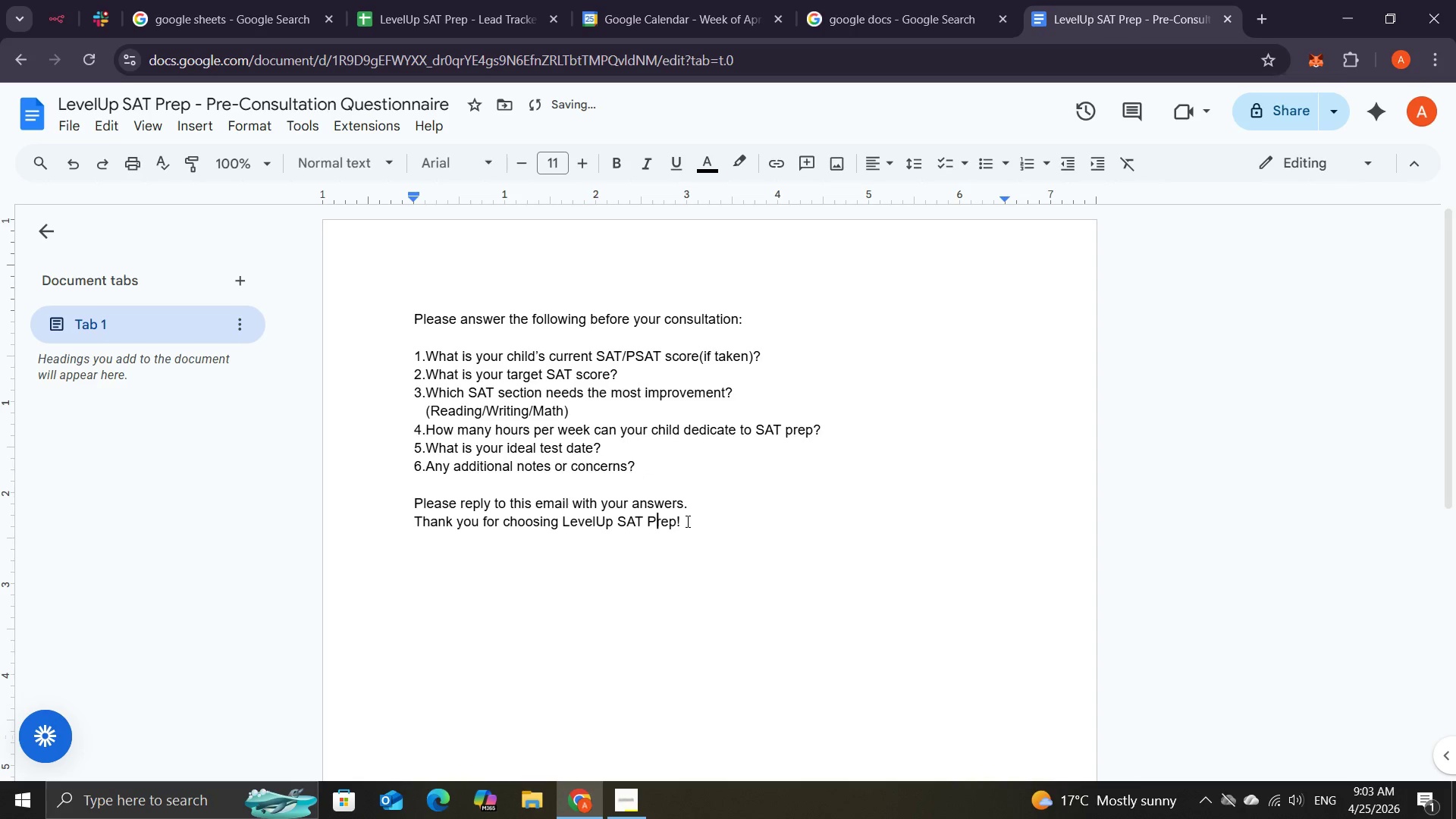 
left_click([686, 521])
 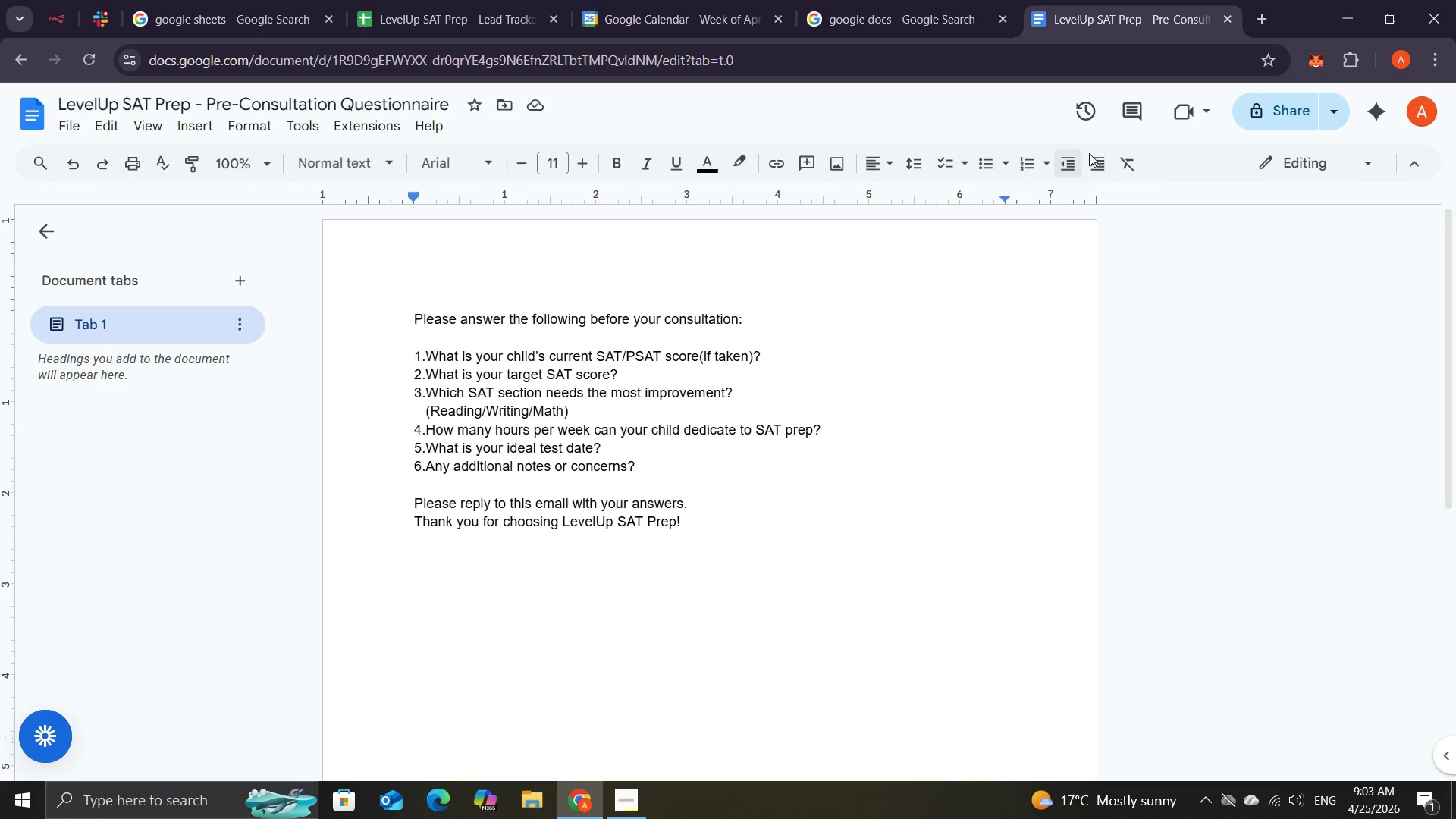 
wait(5.26)
 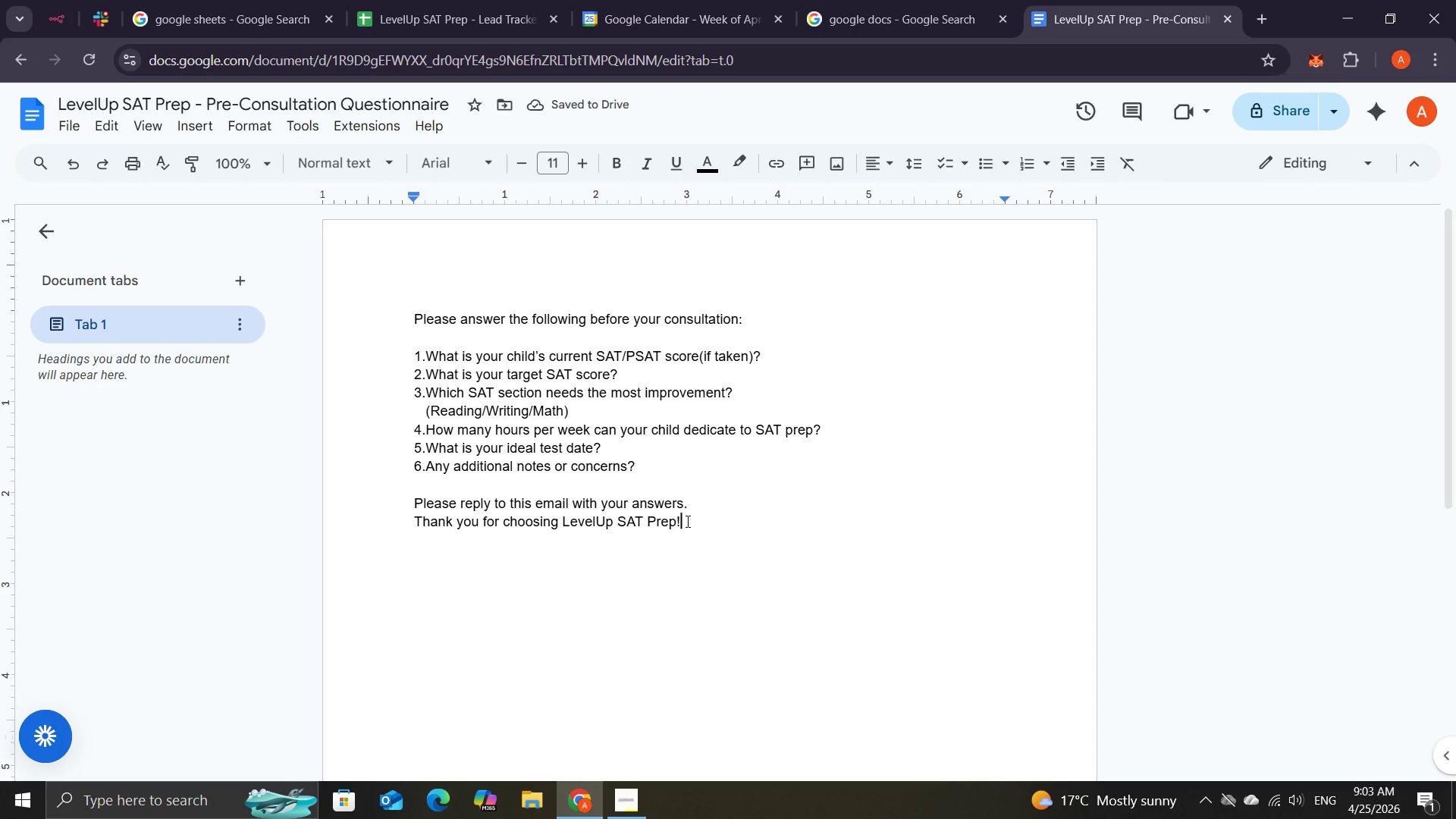 
left_click([1297, 116])
 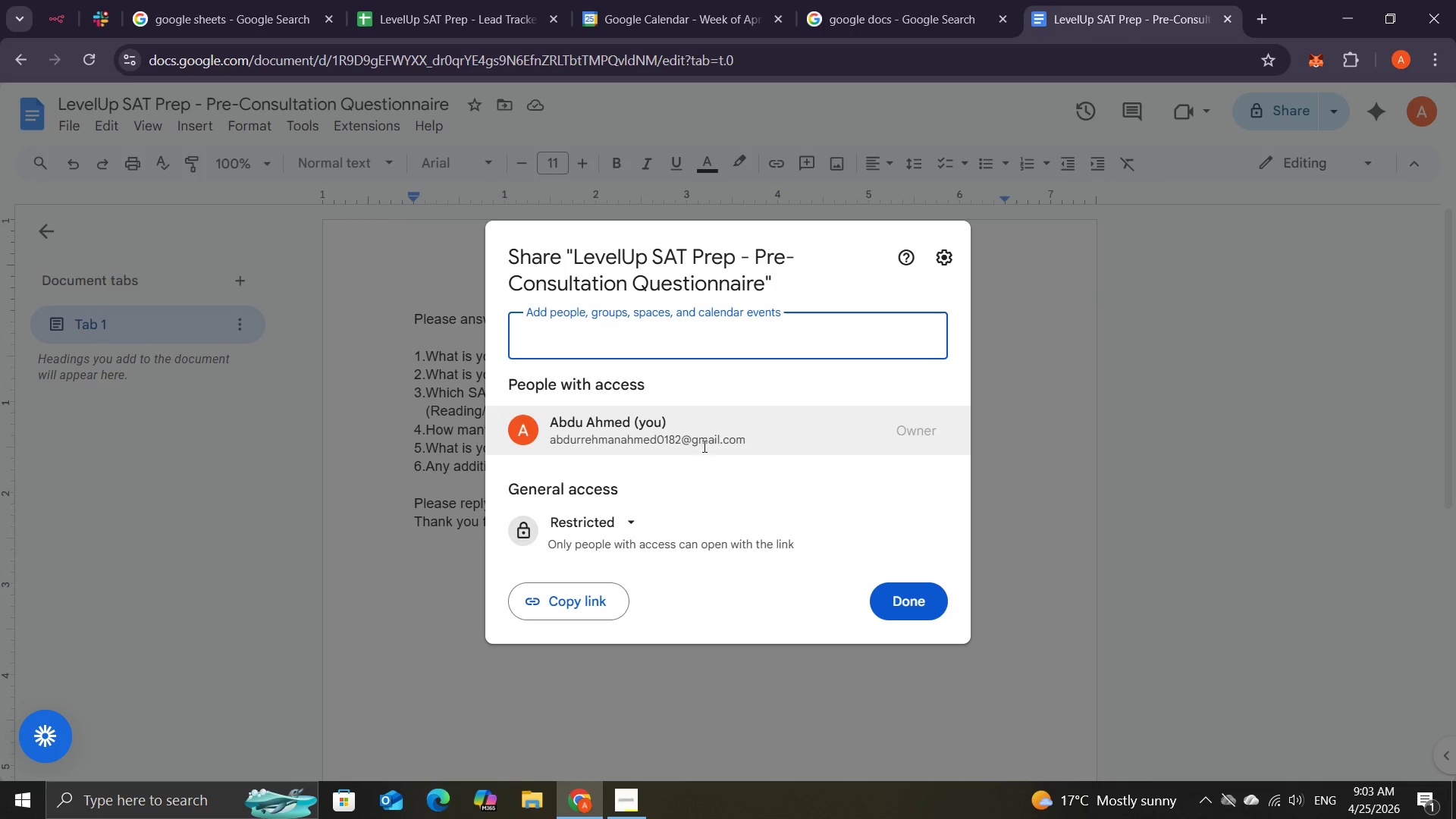 
left_click([630, 525])
 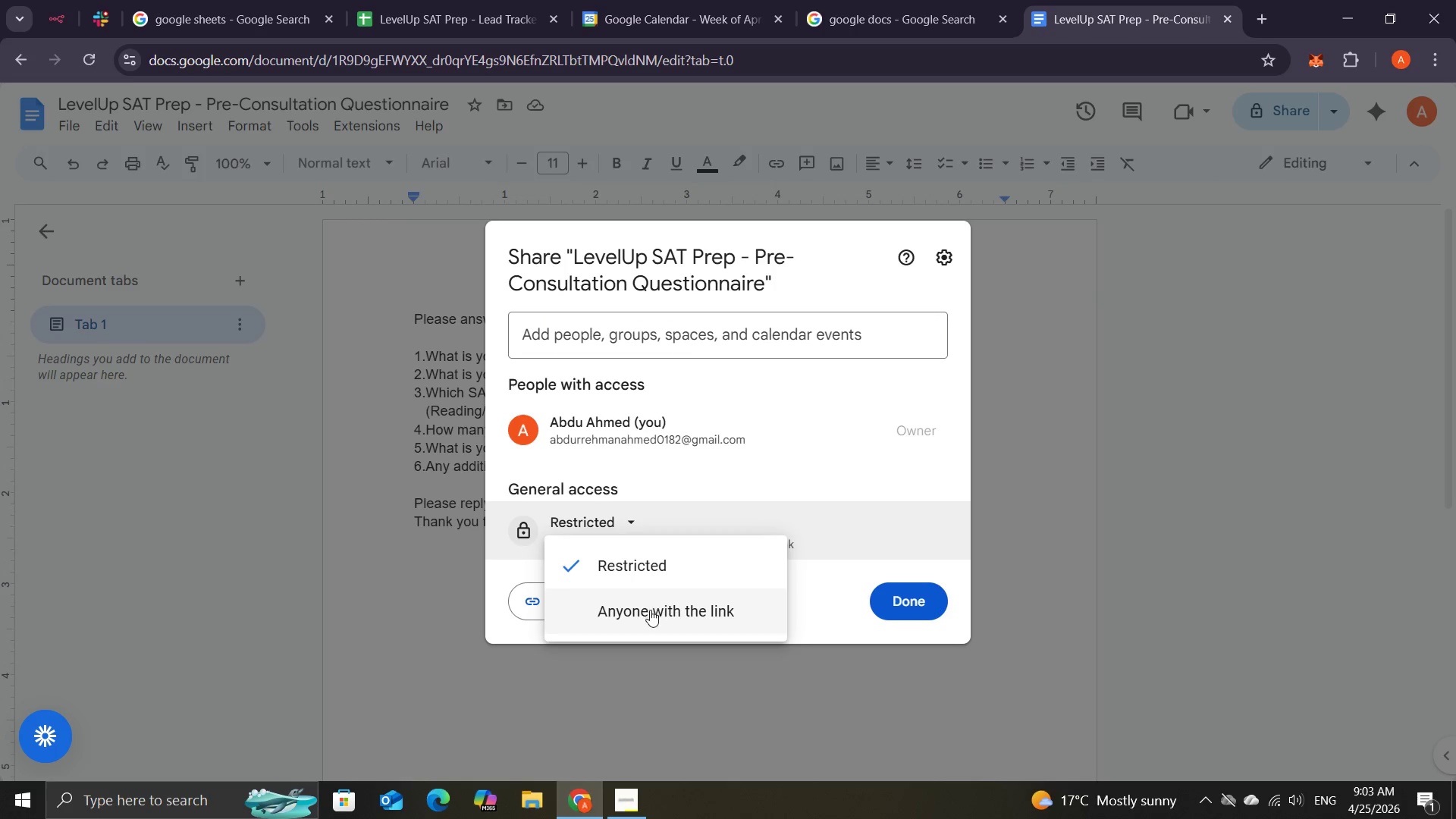 
left_click([649, 609])
 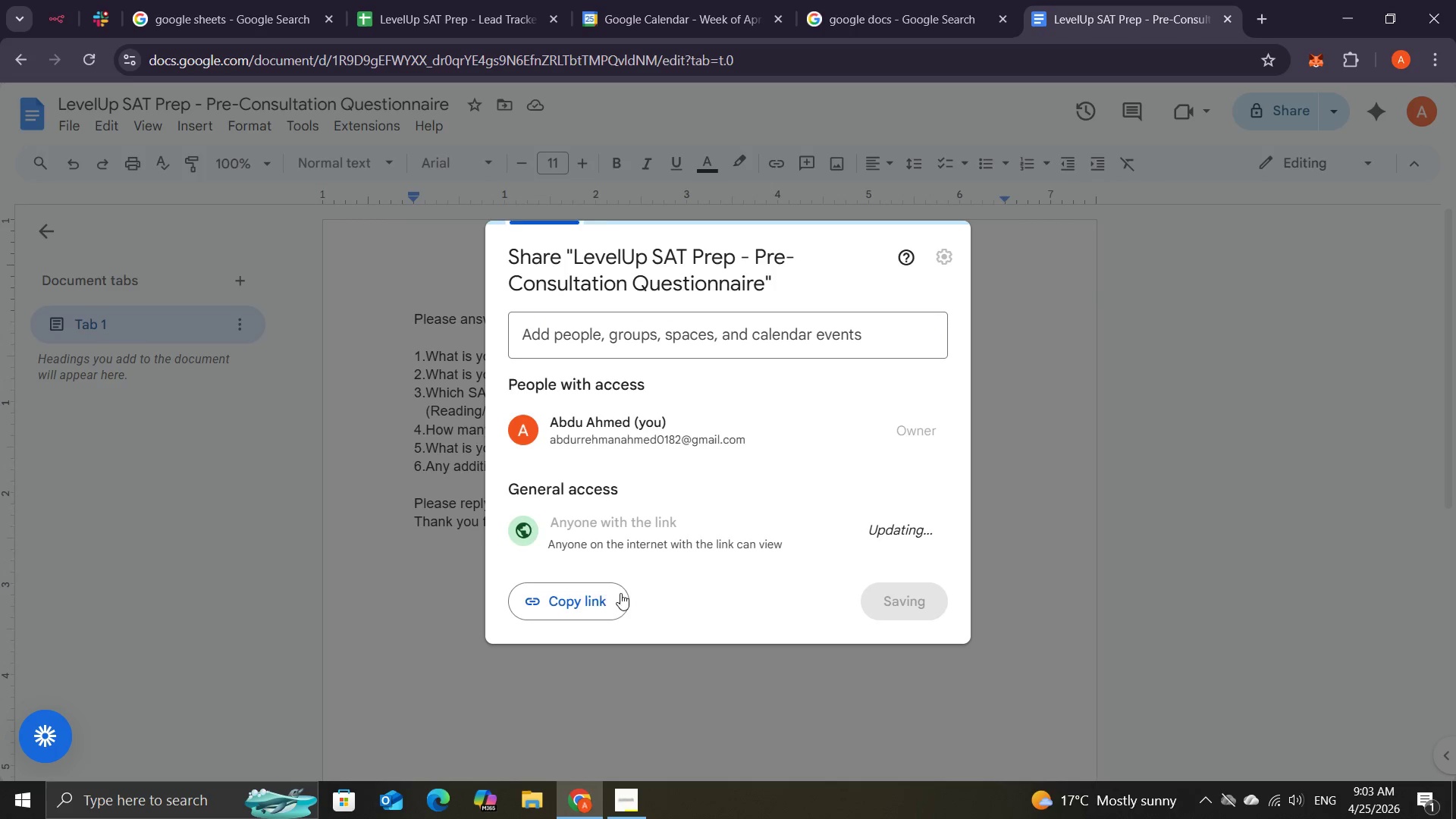 
mouse_move([598, 582])
 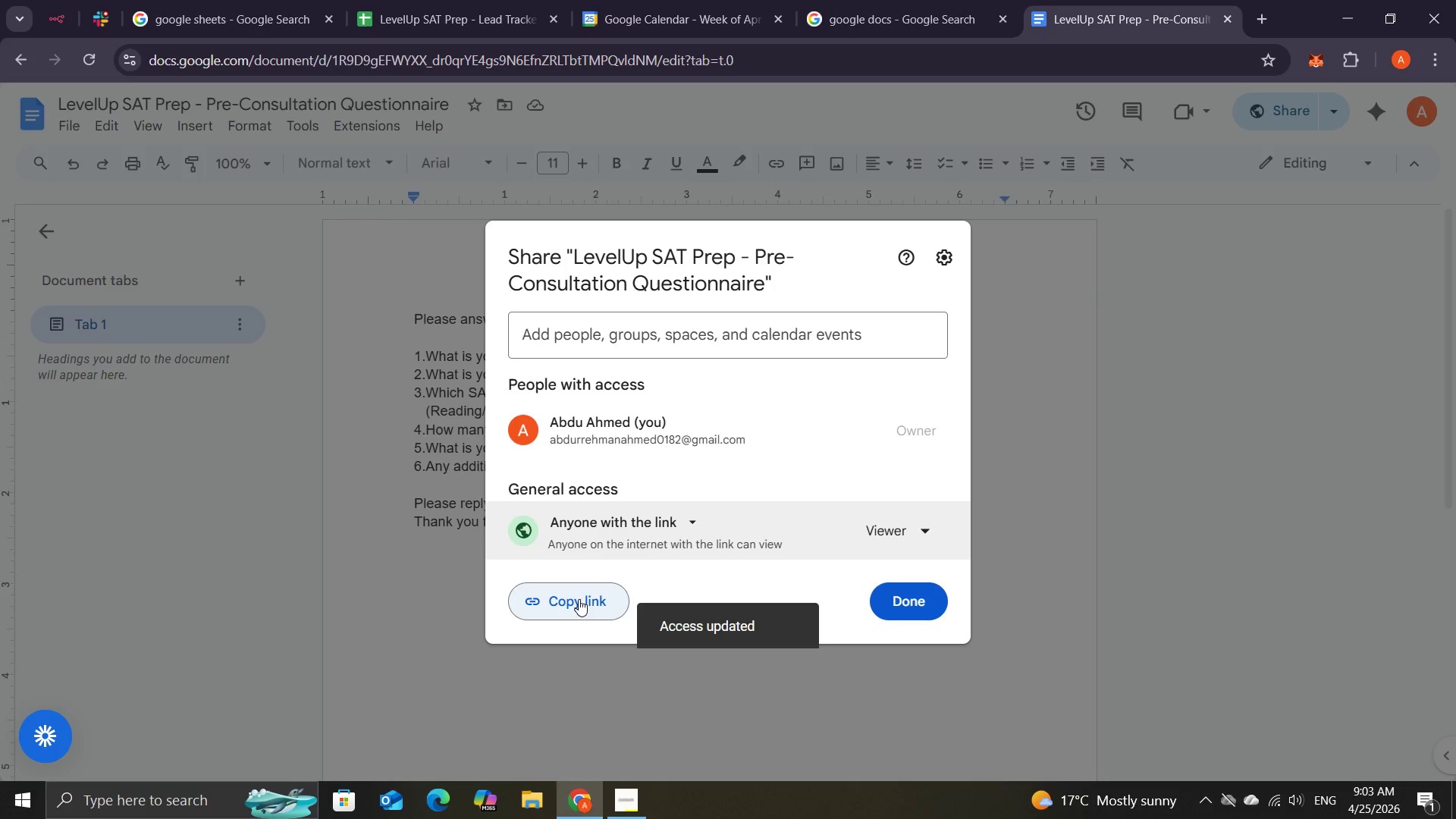 
left_click([579, 599])
 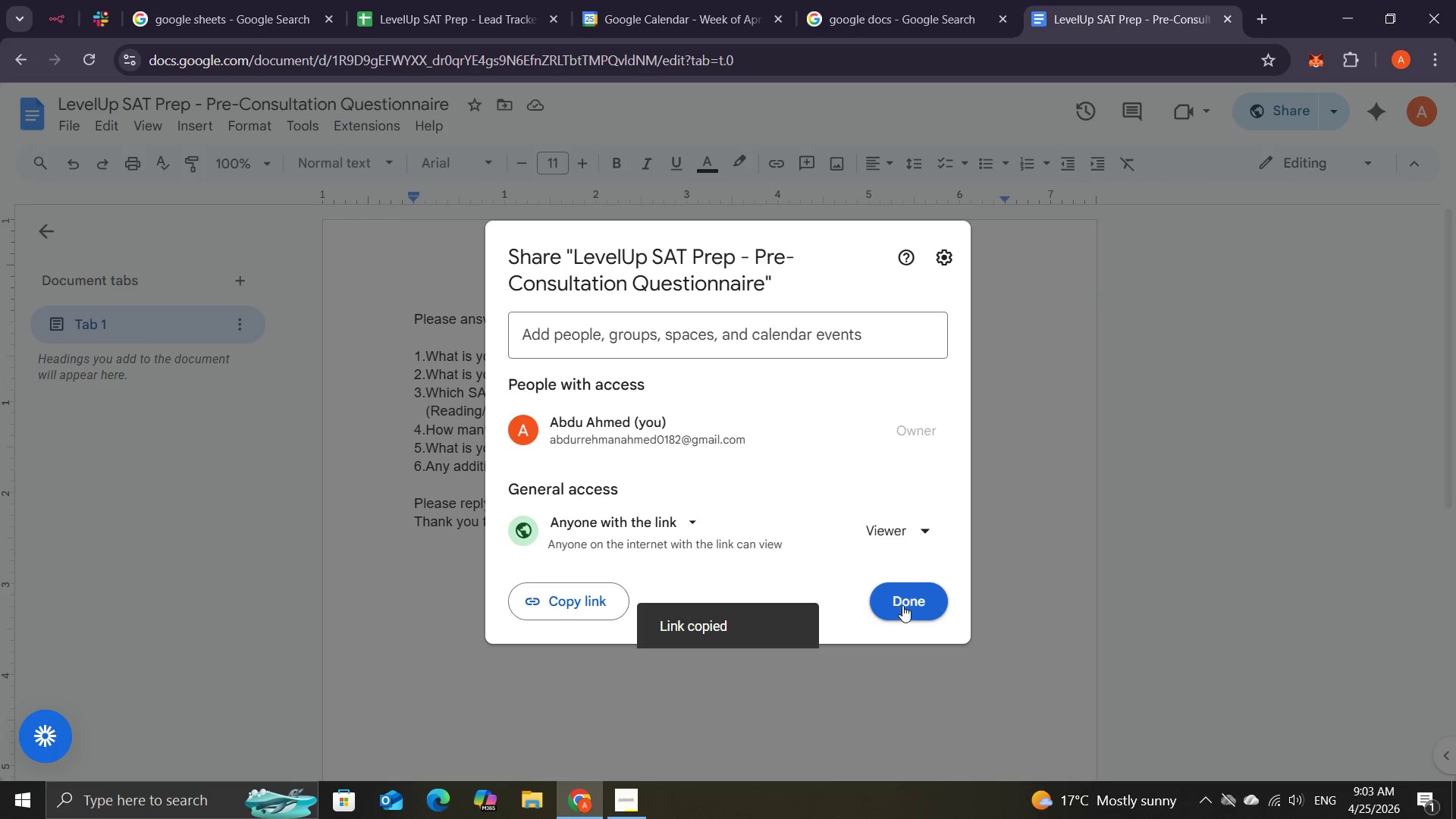 
left_click([903, 601])
 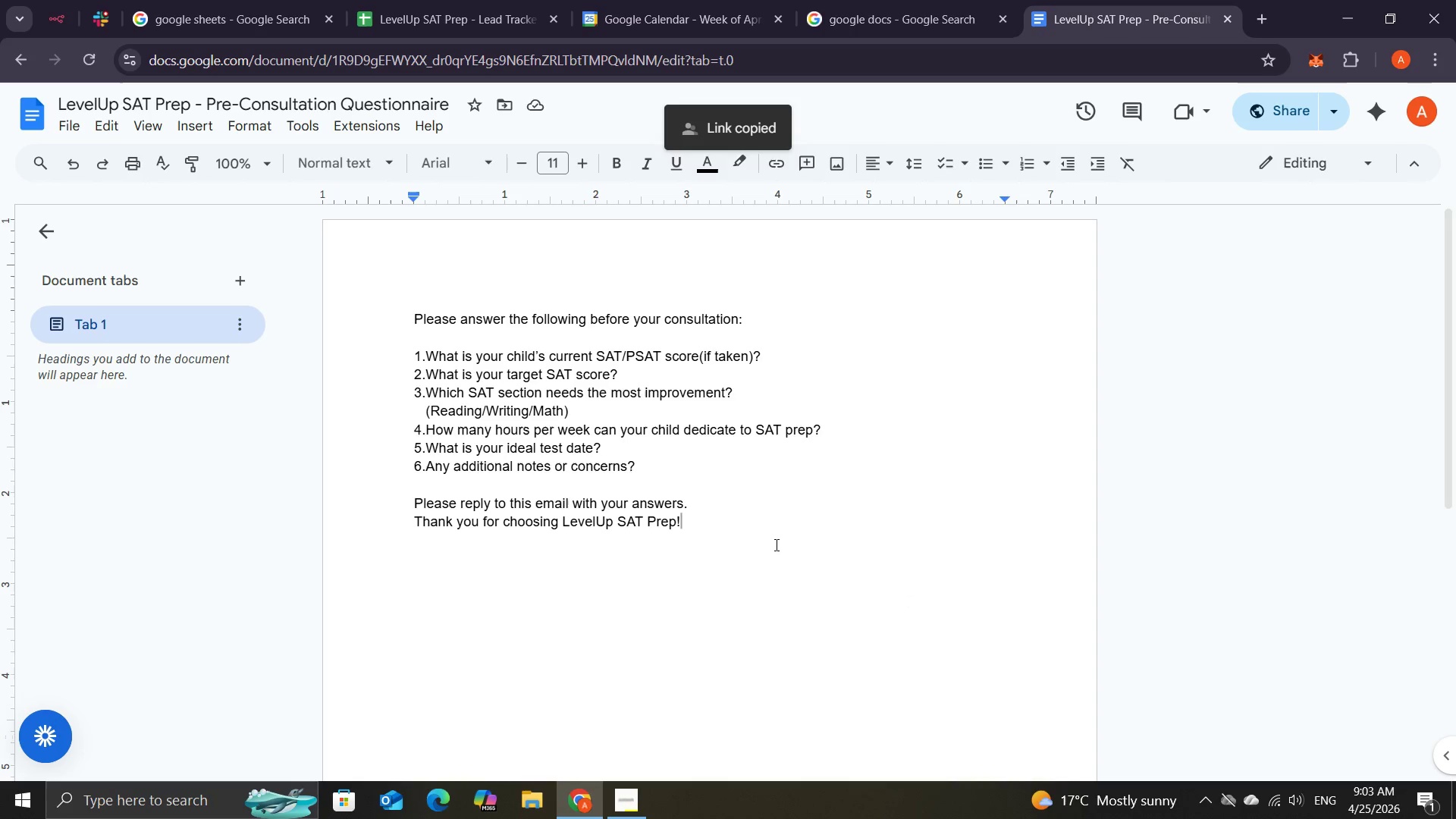 
wait(6.08)
 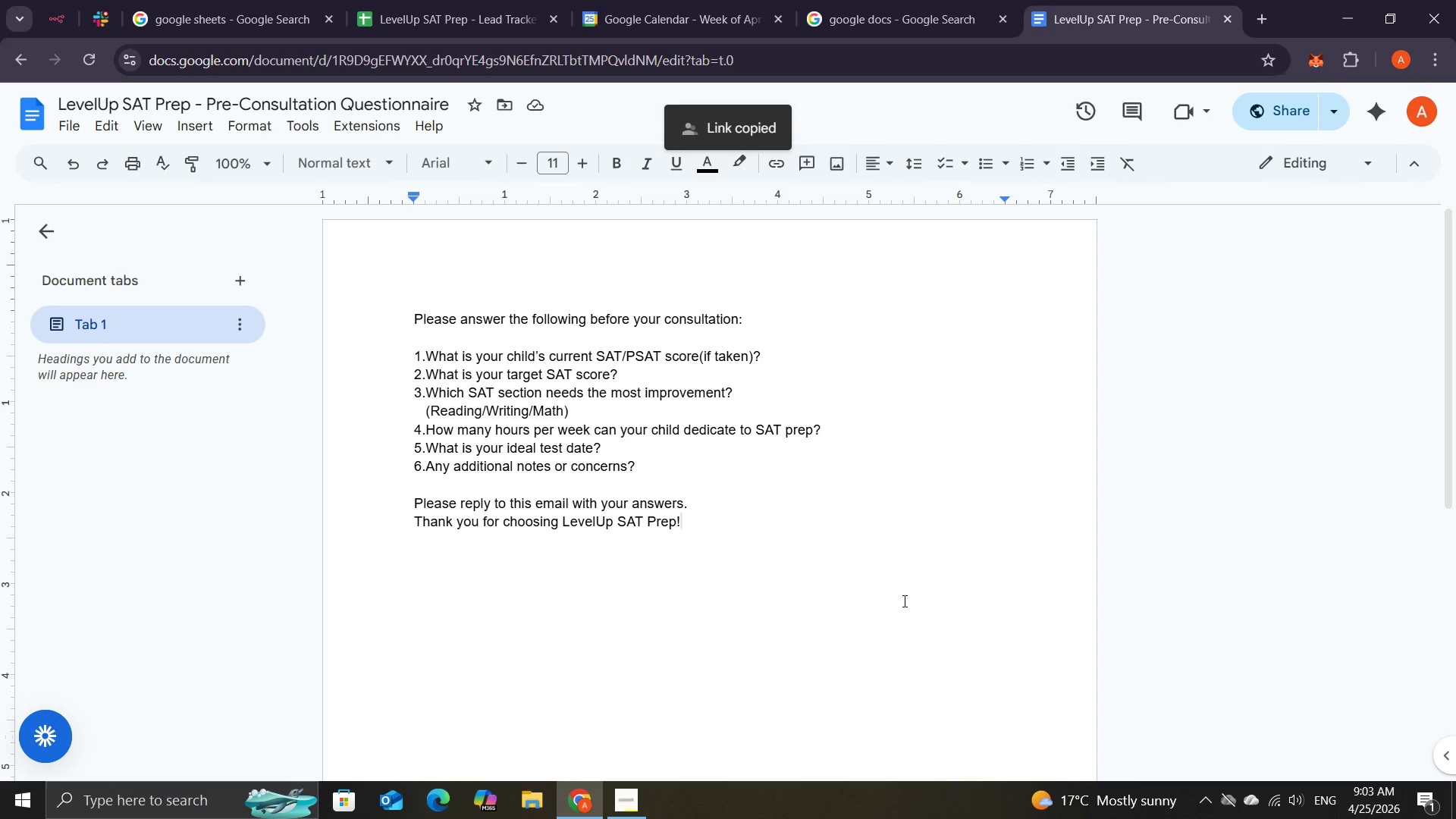 
left_click([72, 25])
 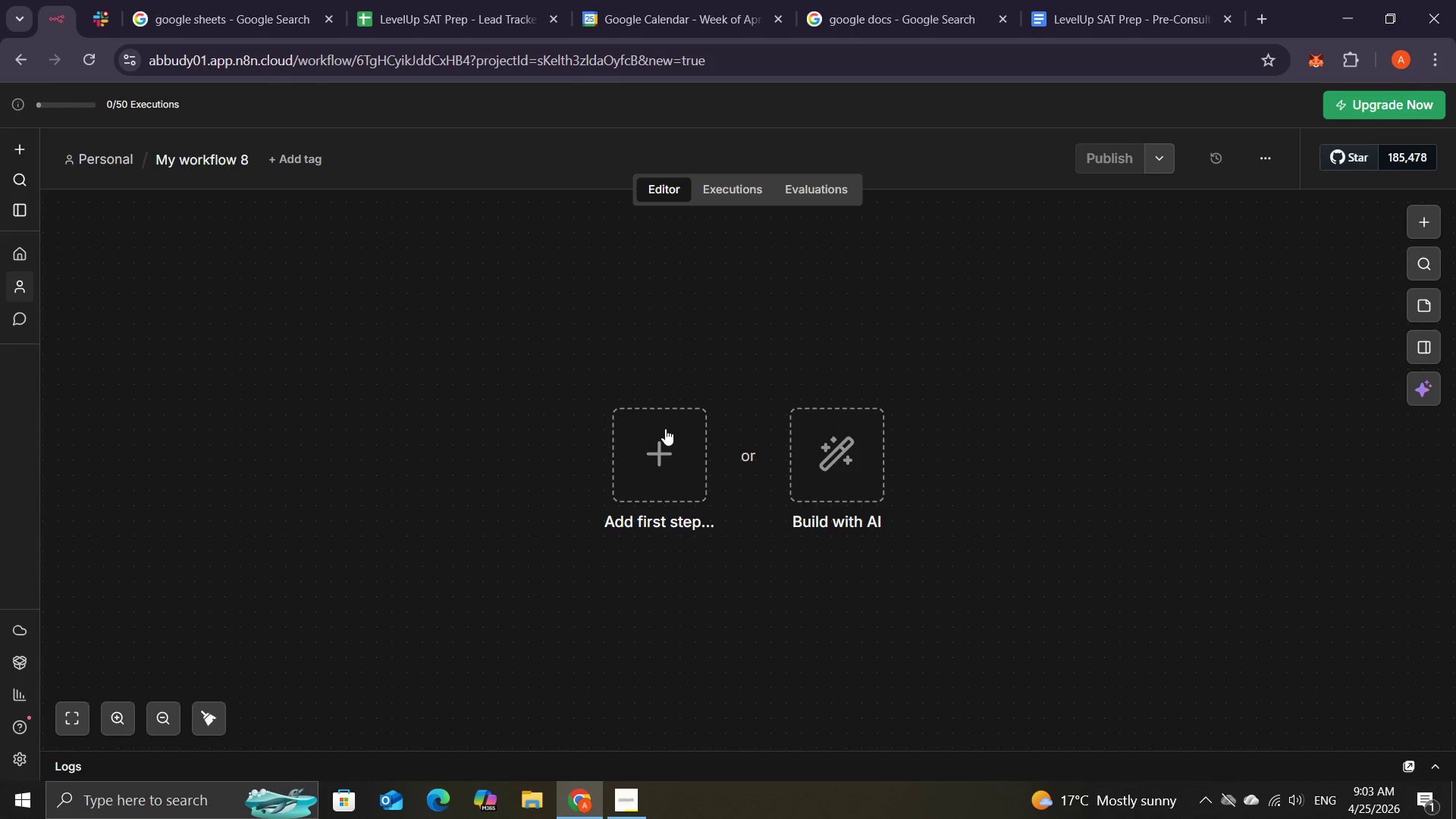 
left_click([665, 428])
 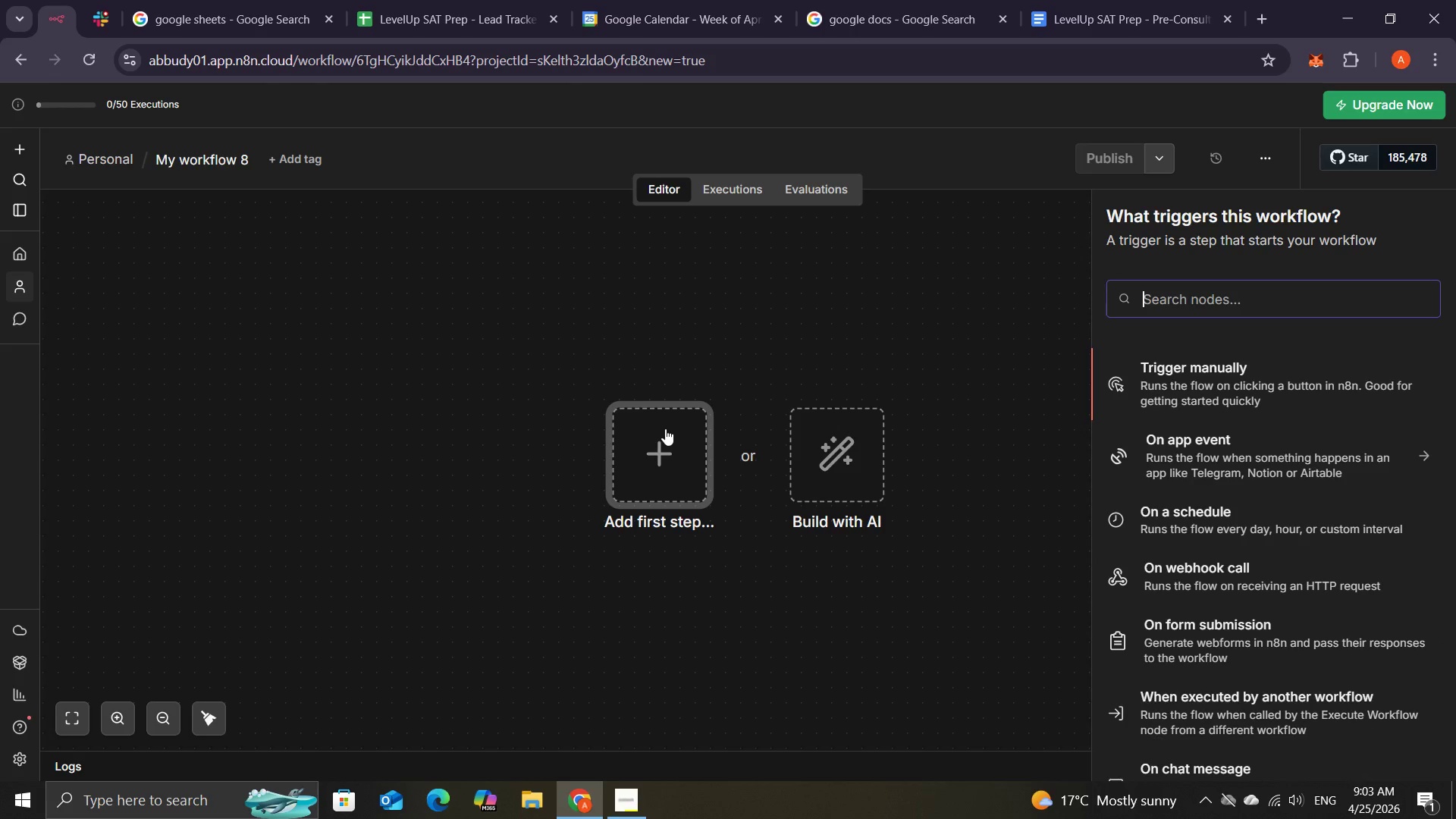 
type(goo)
 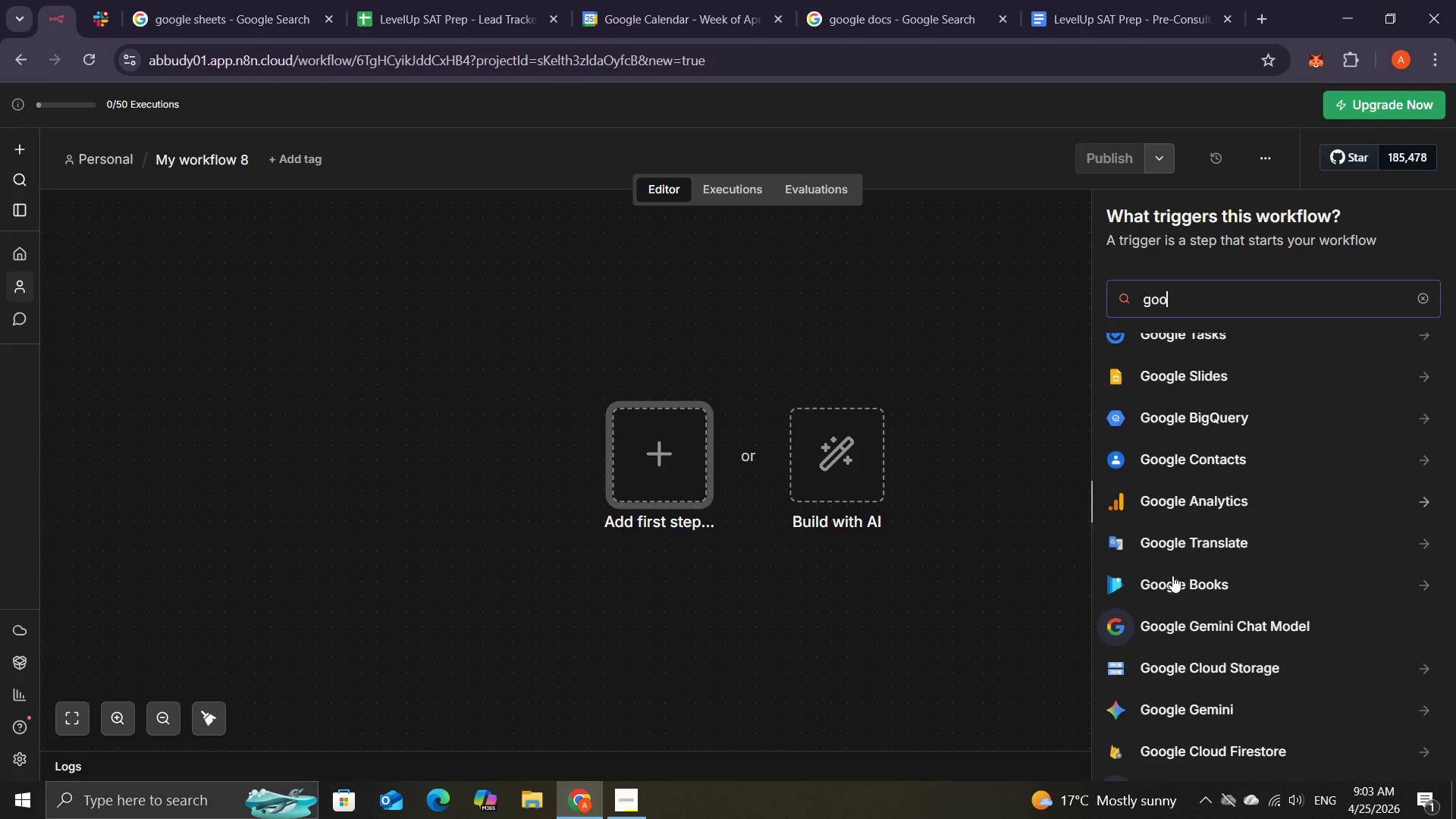 
wait(11.95)
 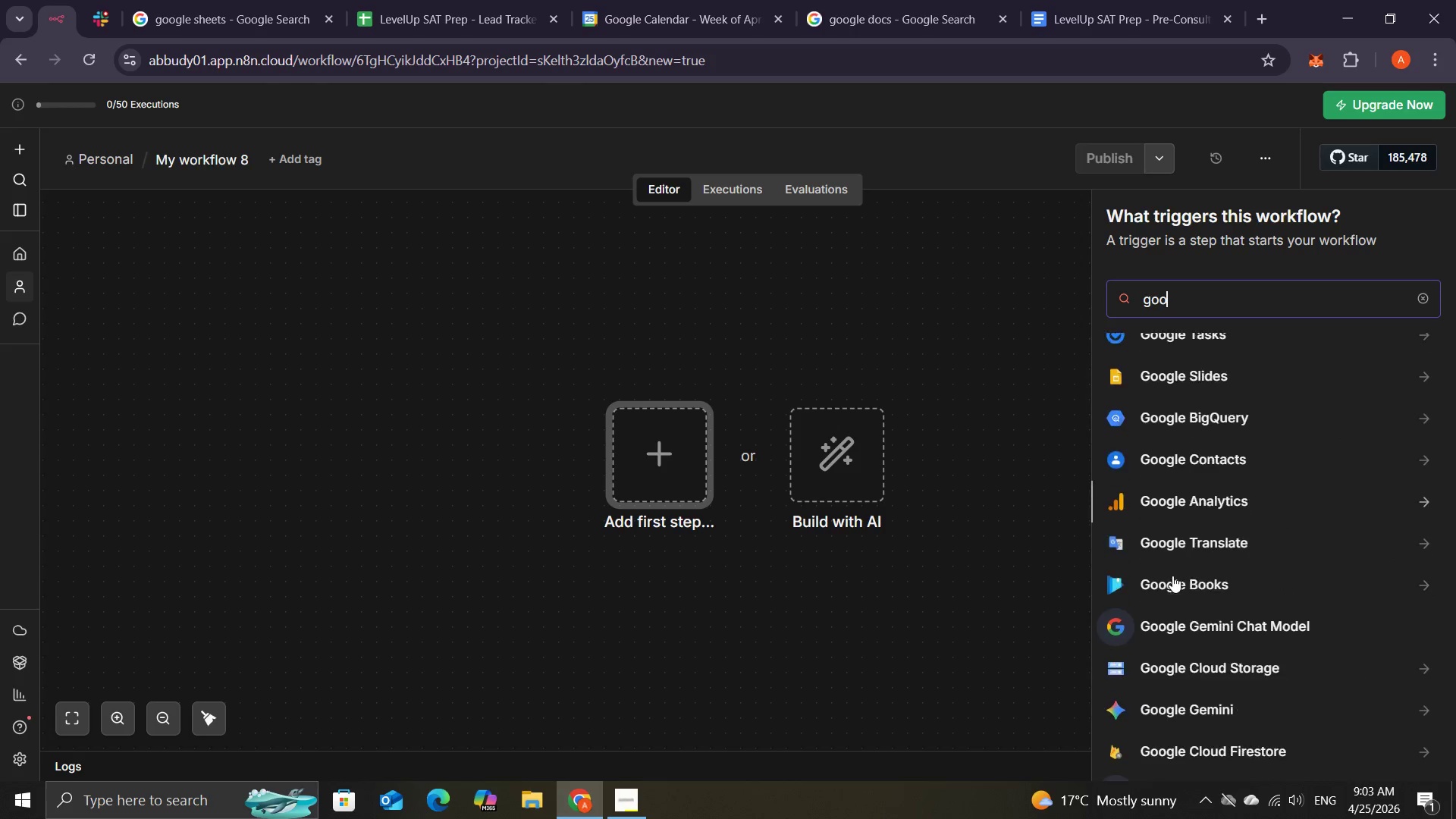 
left_click([1170, 573])
 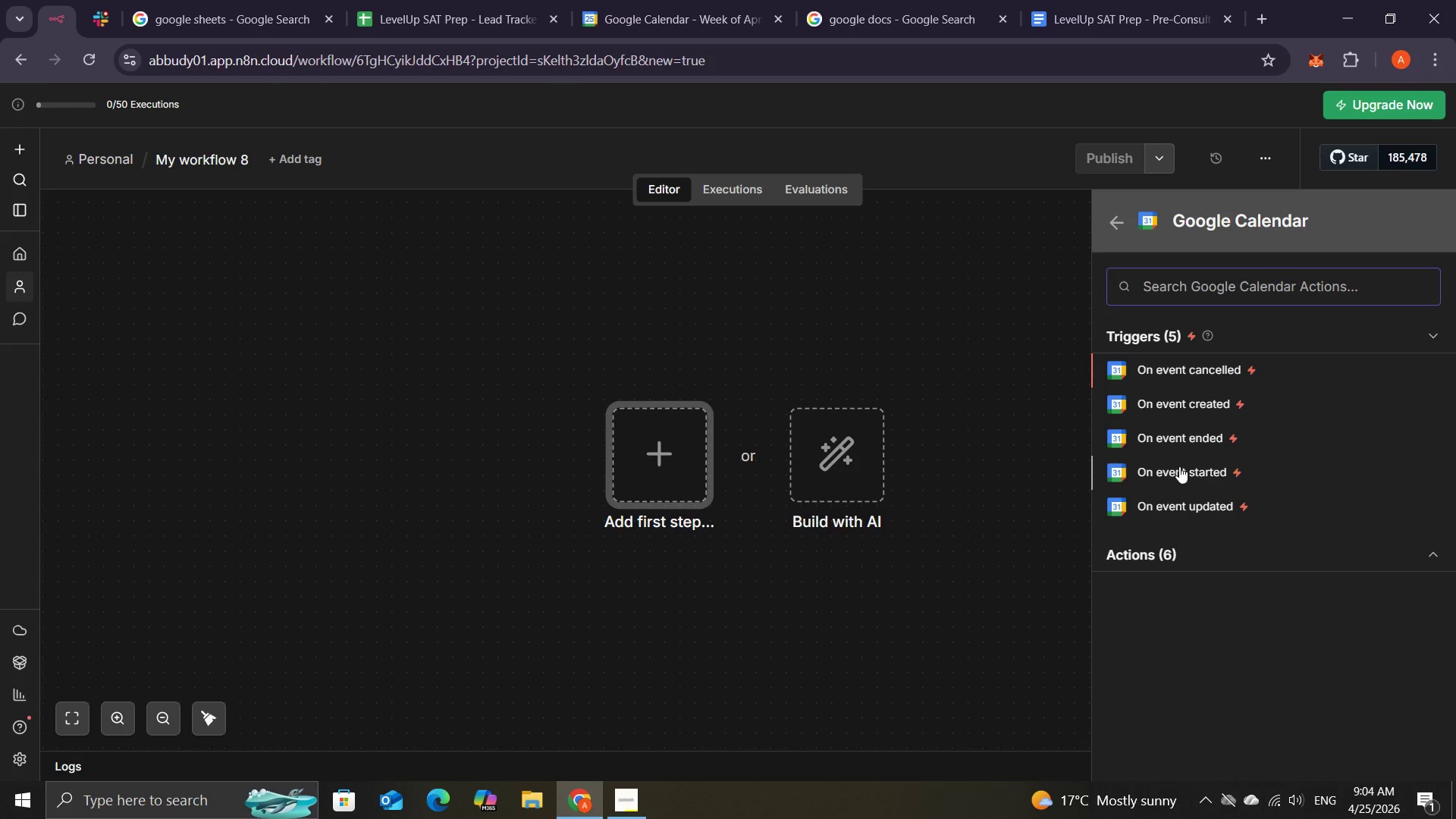 
wait(22.92)
 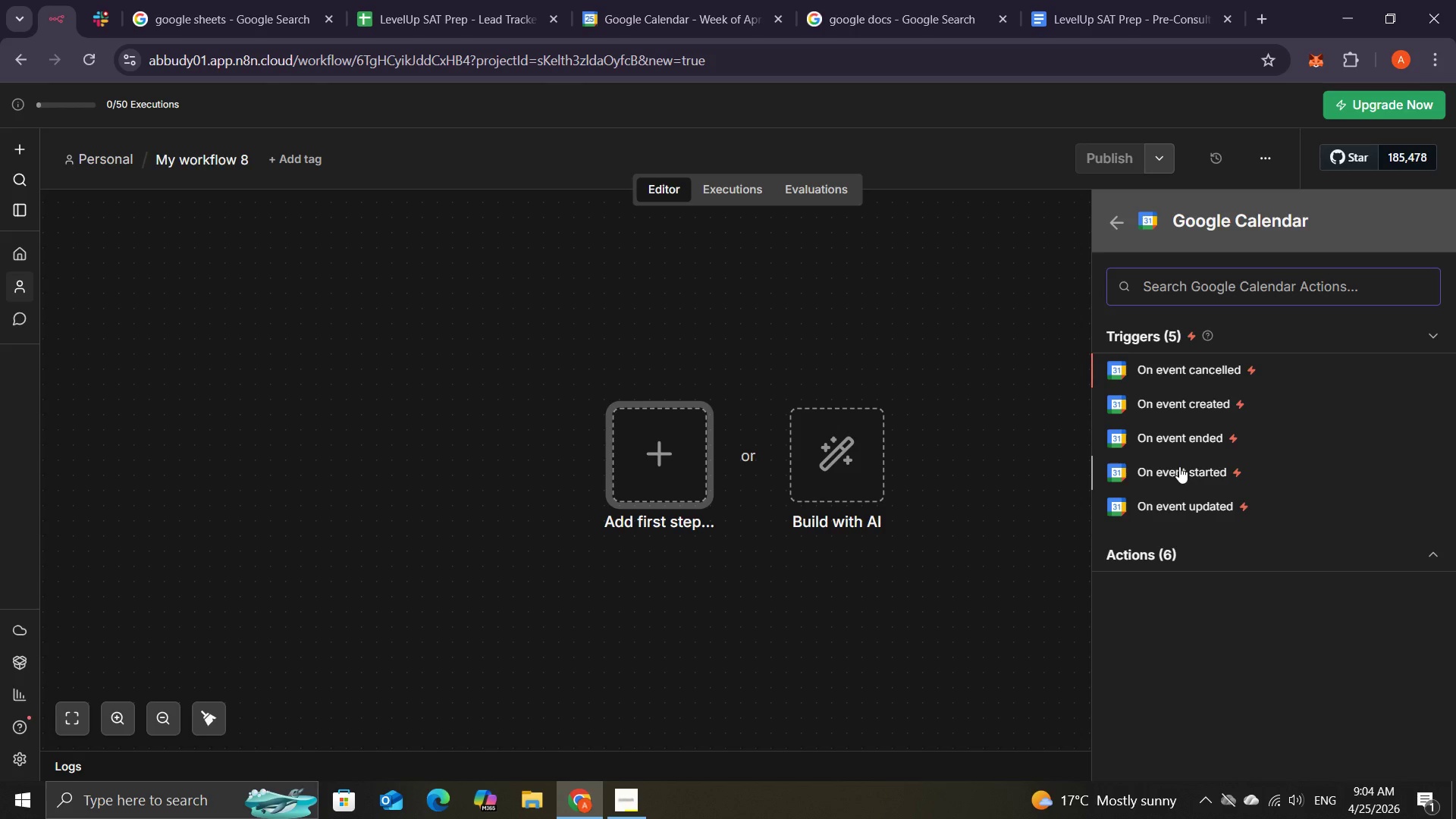 
left_click([1436, 551])
 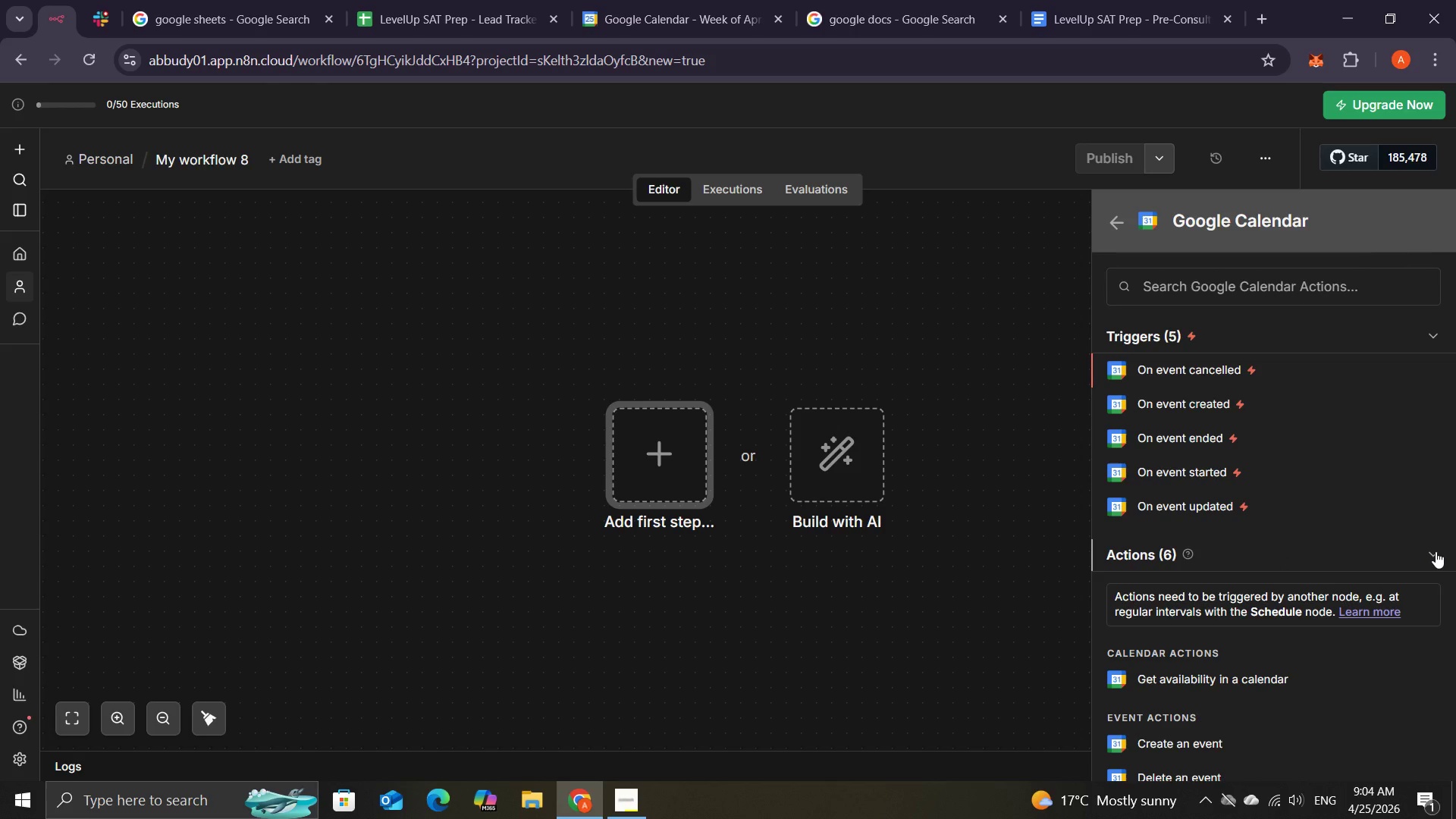 
left_click([1436, 551])
 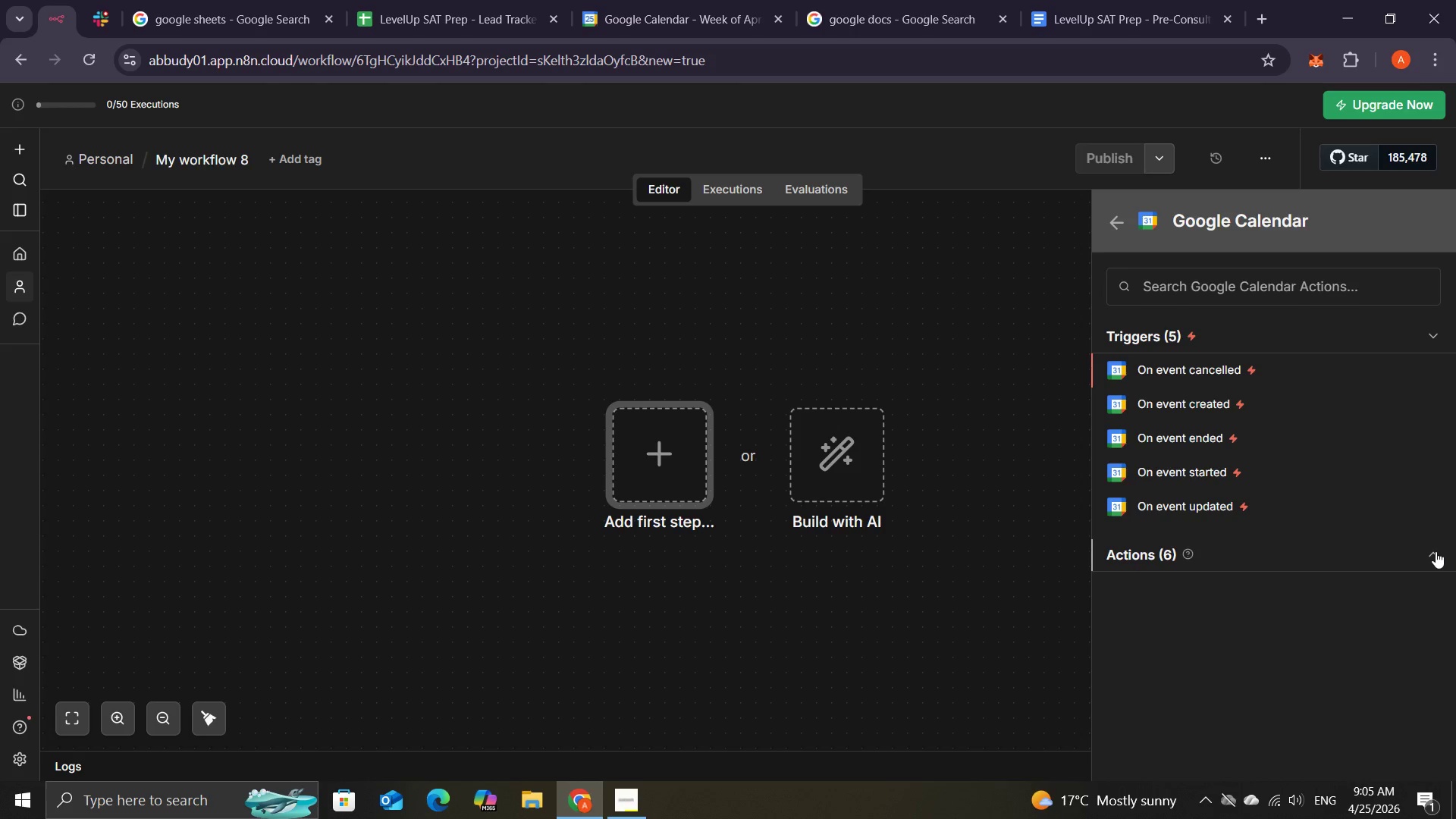 
wait(79.13)
 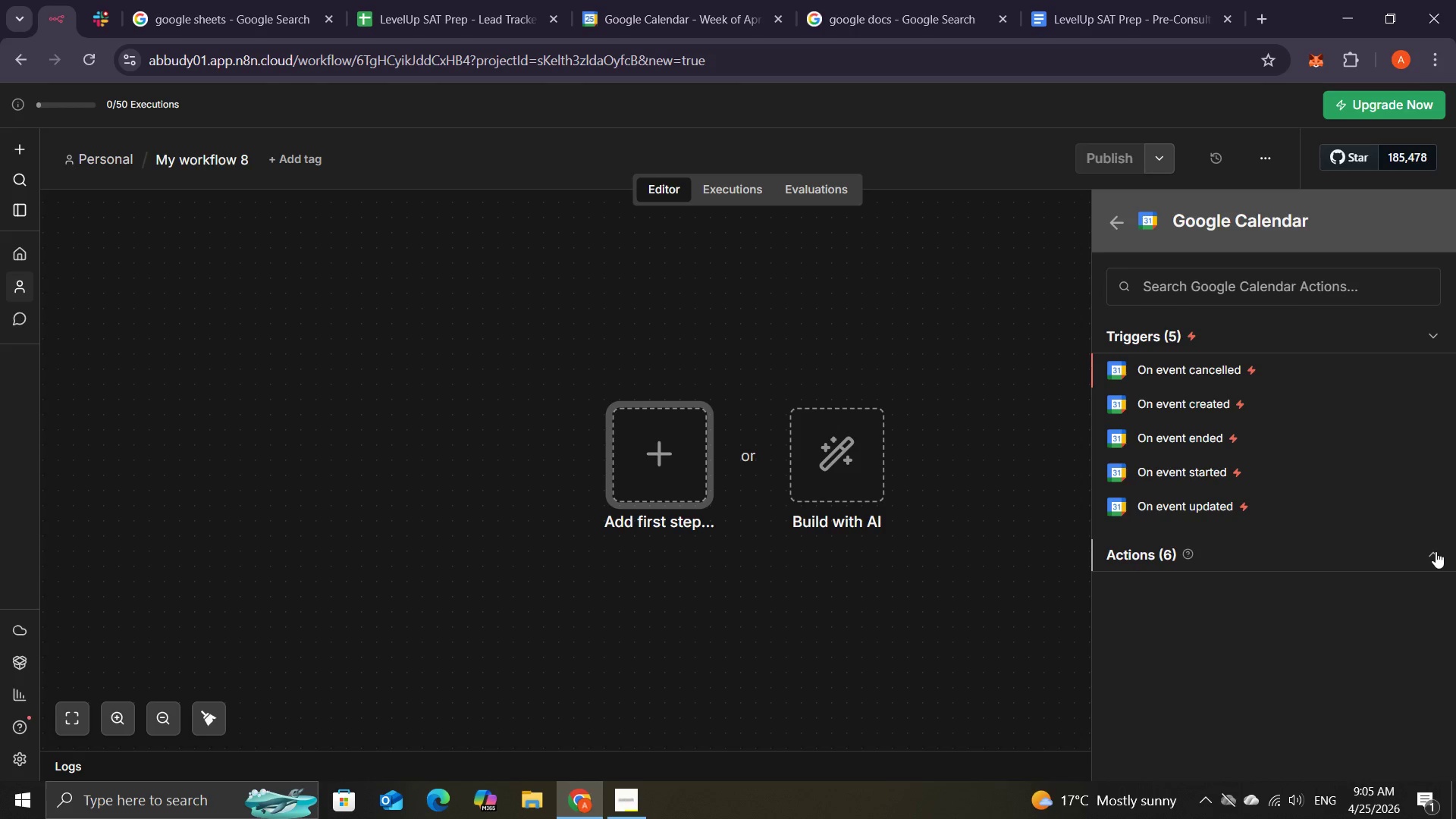 
mouse_move([1113, 6])
 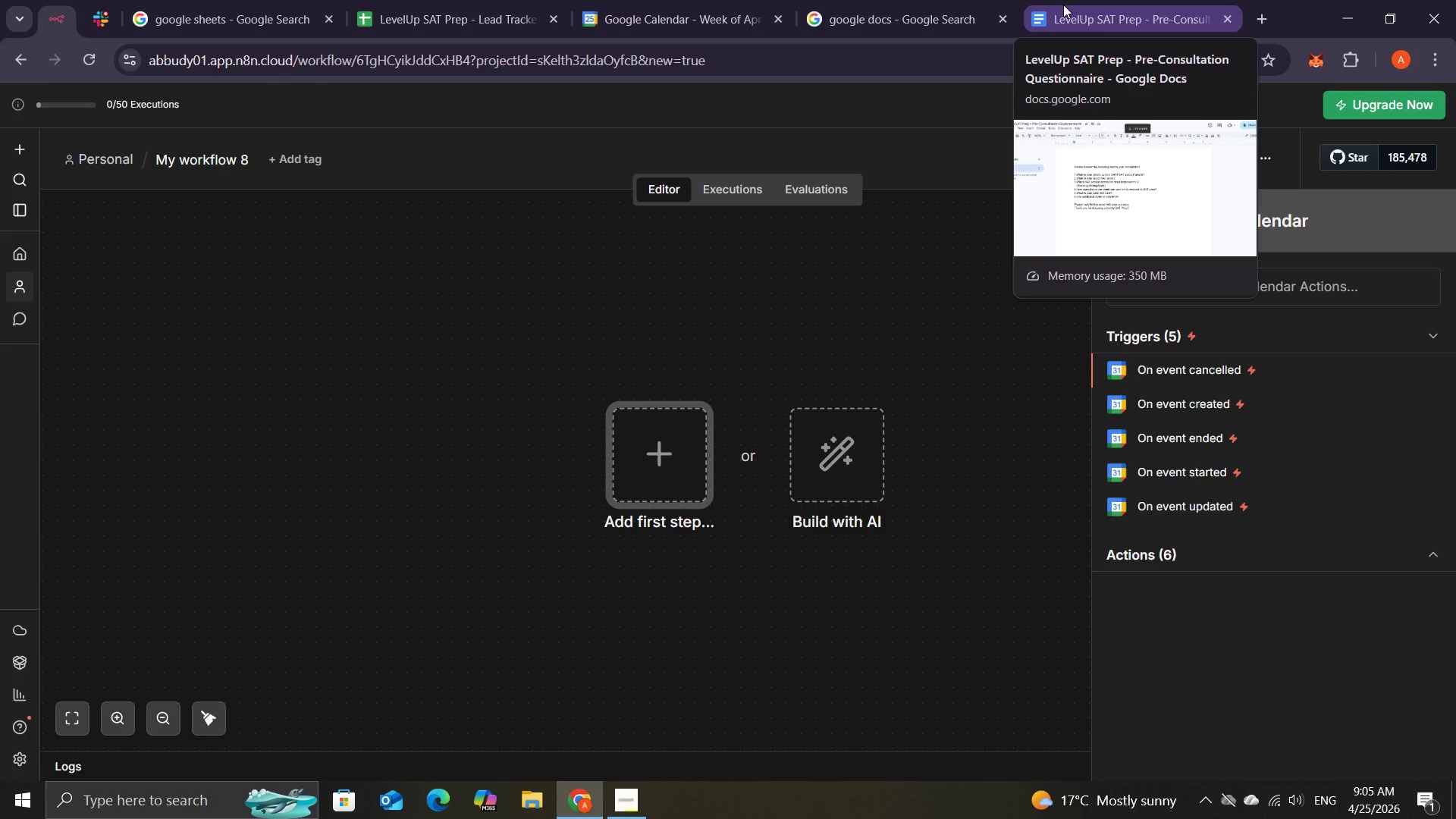 
left_click([1063, 5])
 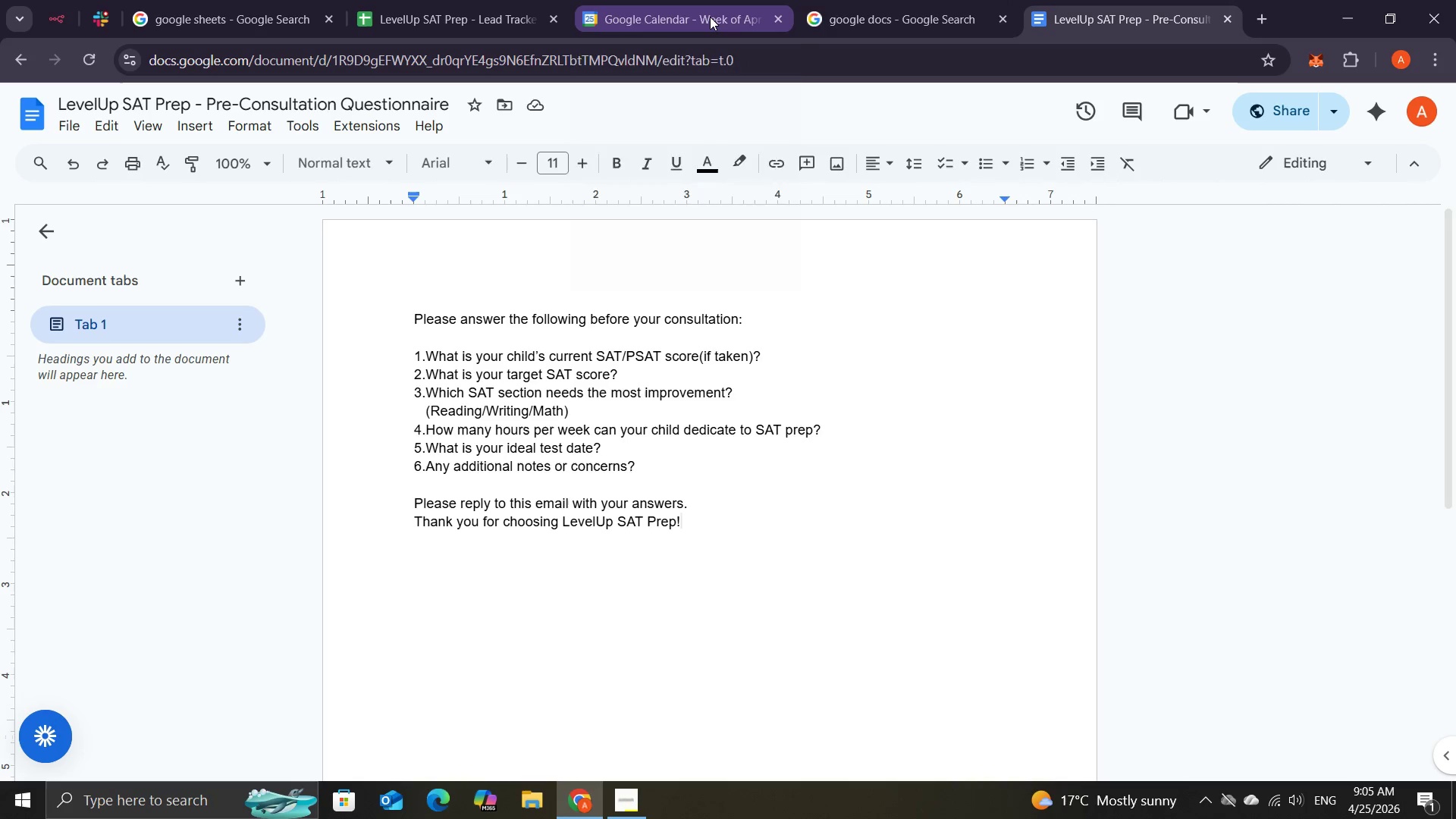 
left_click([710, 17])